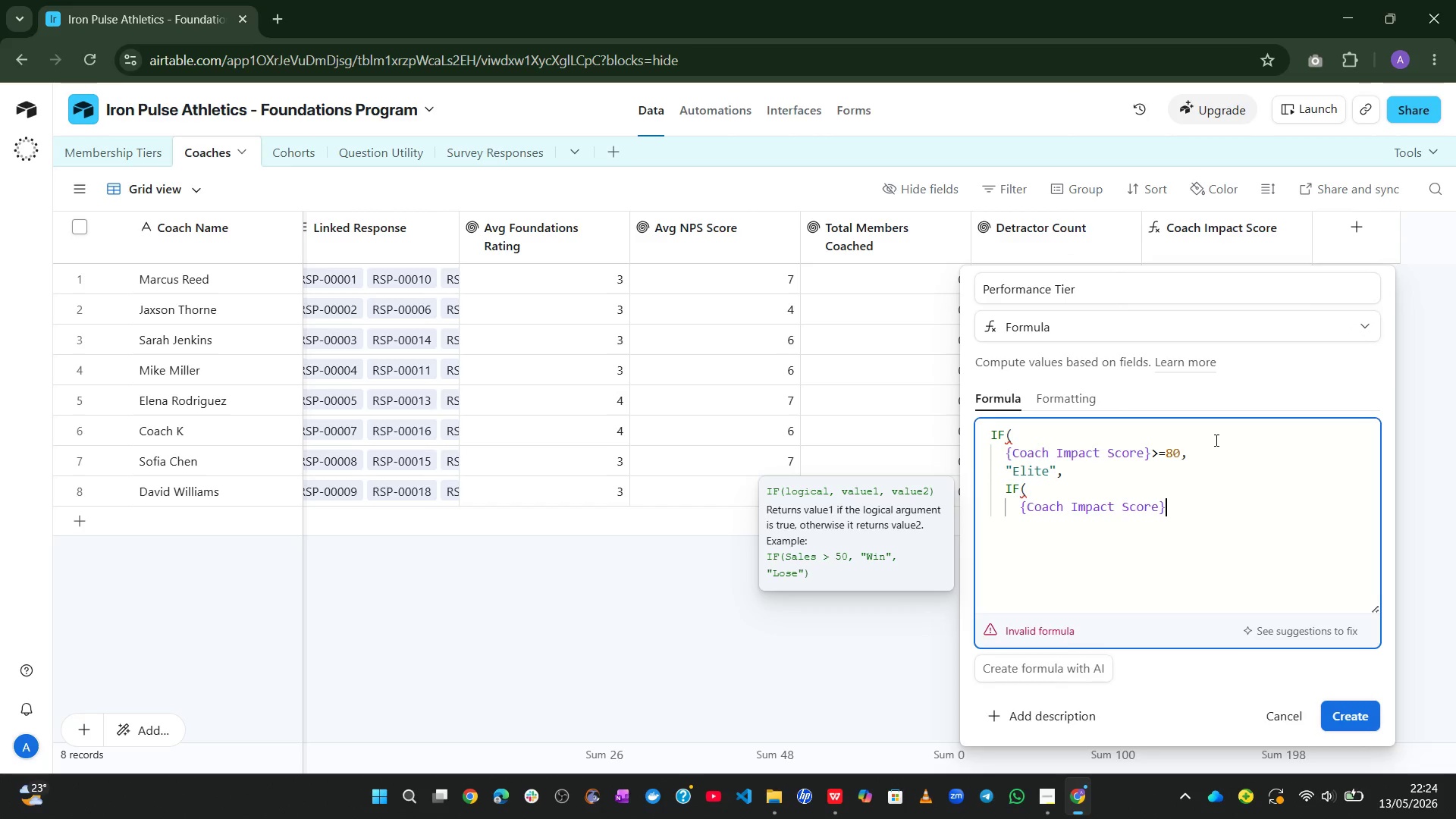 
type(>=60,)
 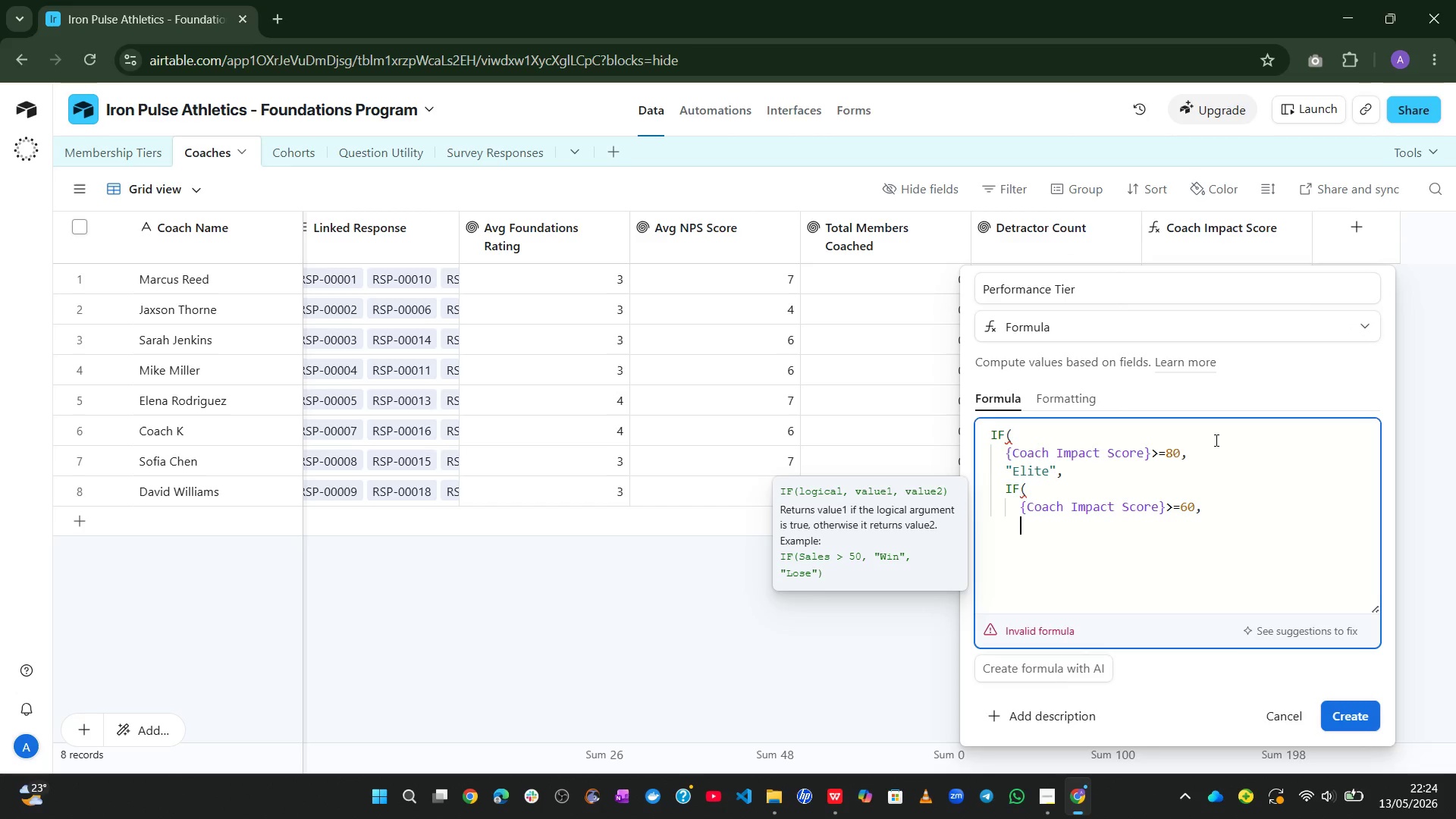 
key(Enter)
 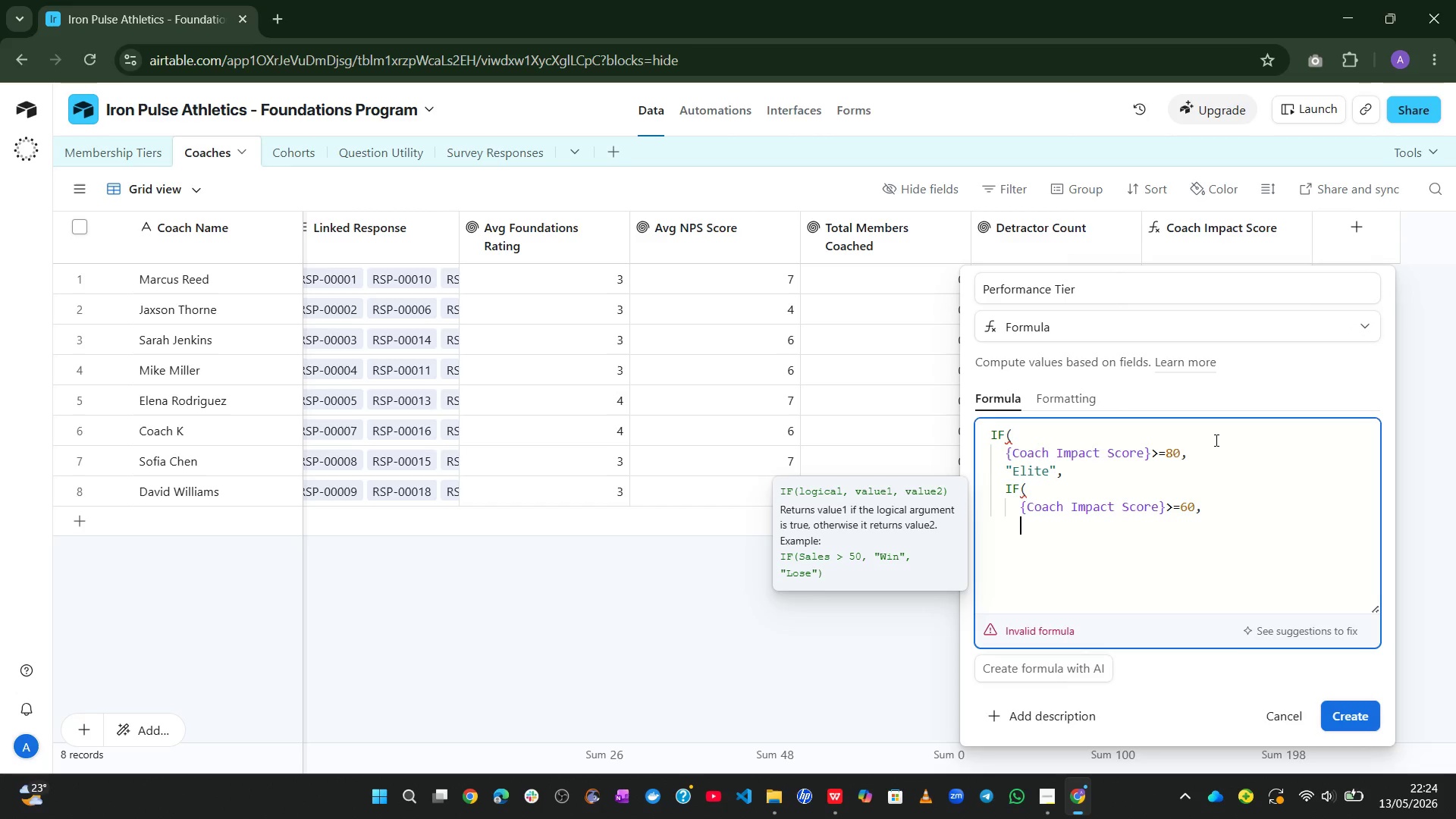 
key(Shift+2)
 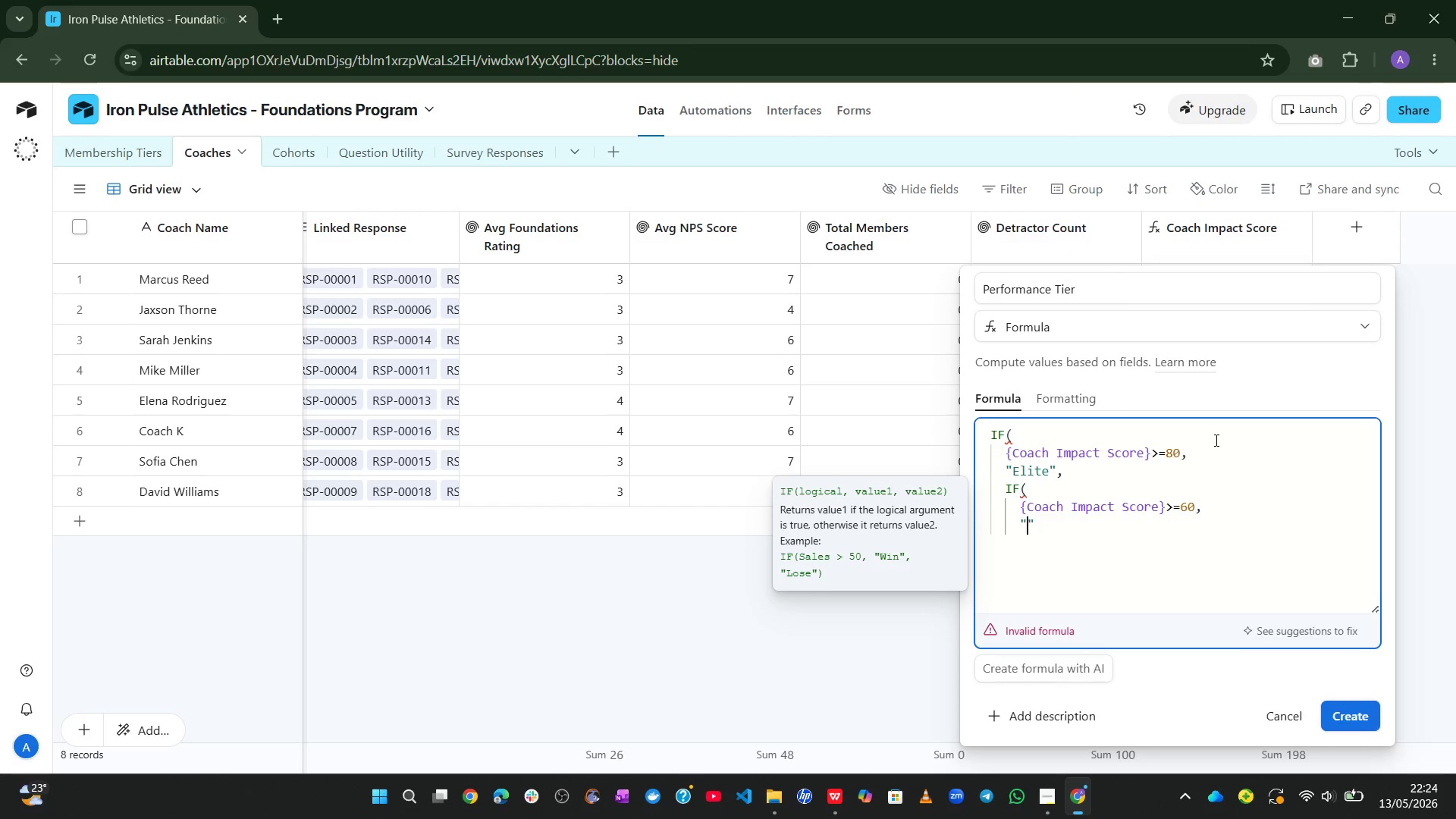 
key(Alt+Control+Meta+Shift+ShiftLeft)
 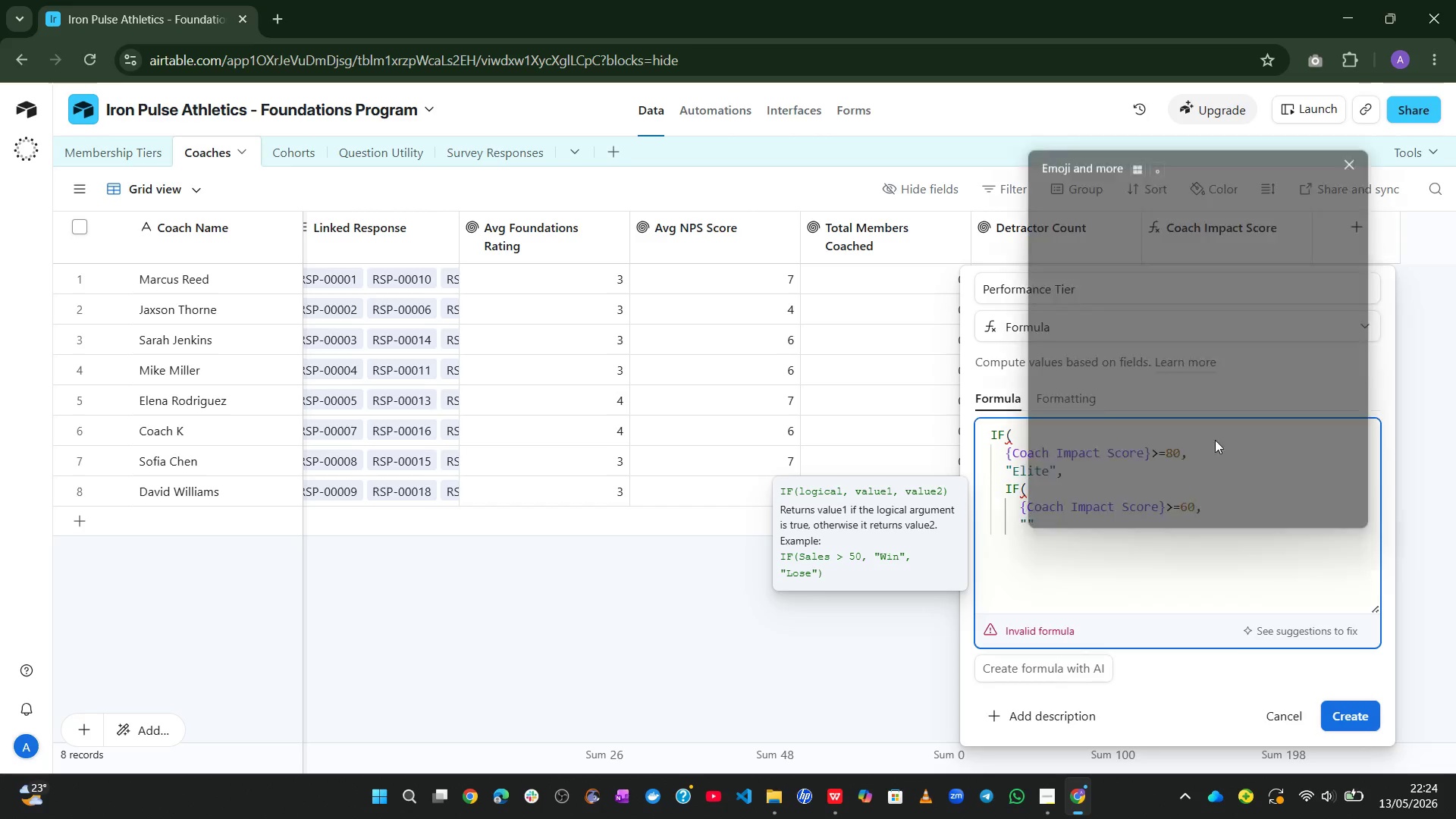 
key(Meta+MetaLeft)
 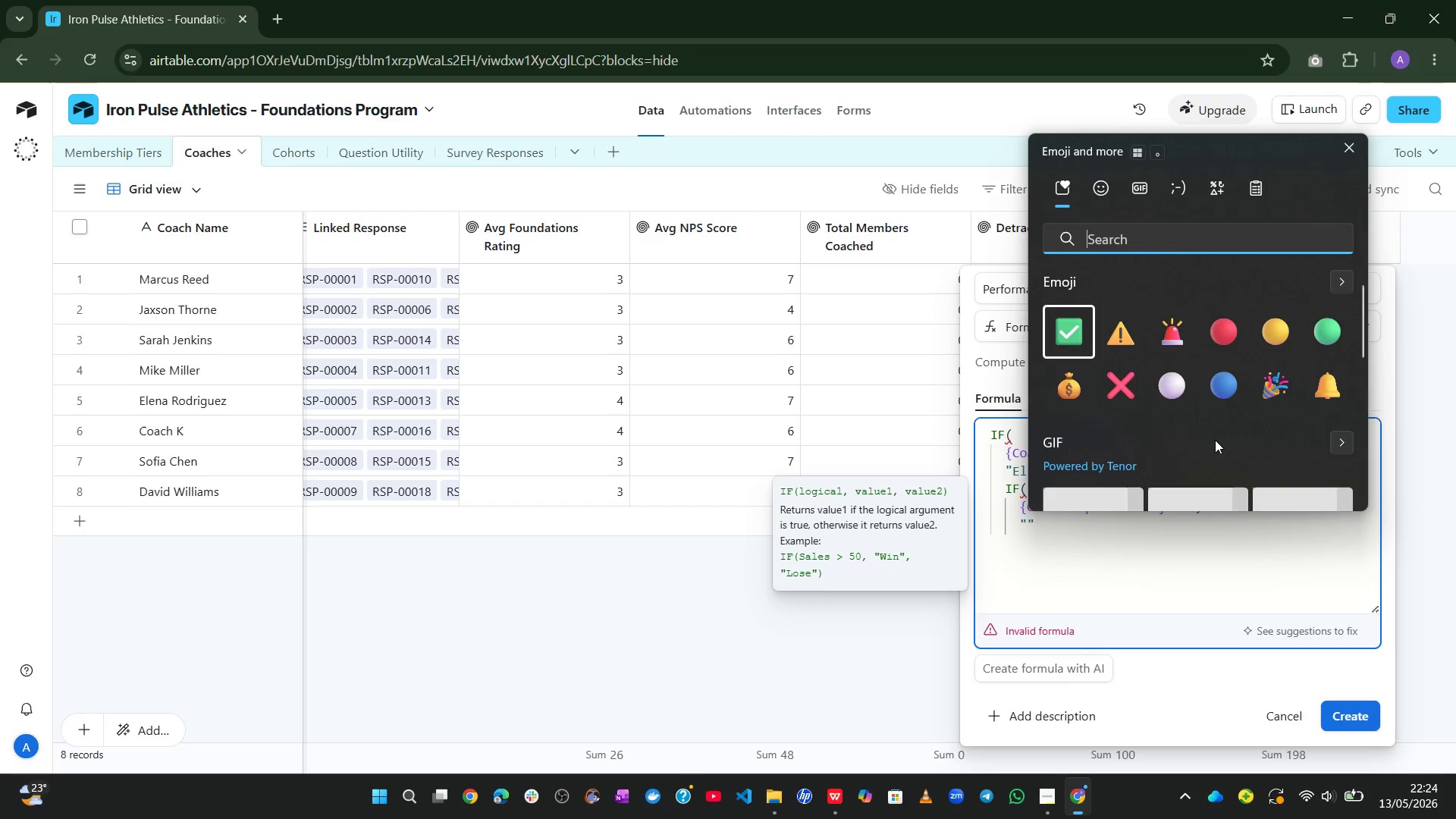 
key(Alt+Control+Meta+AltLeft)
 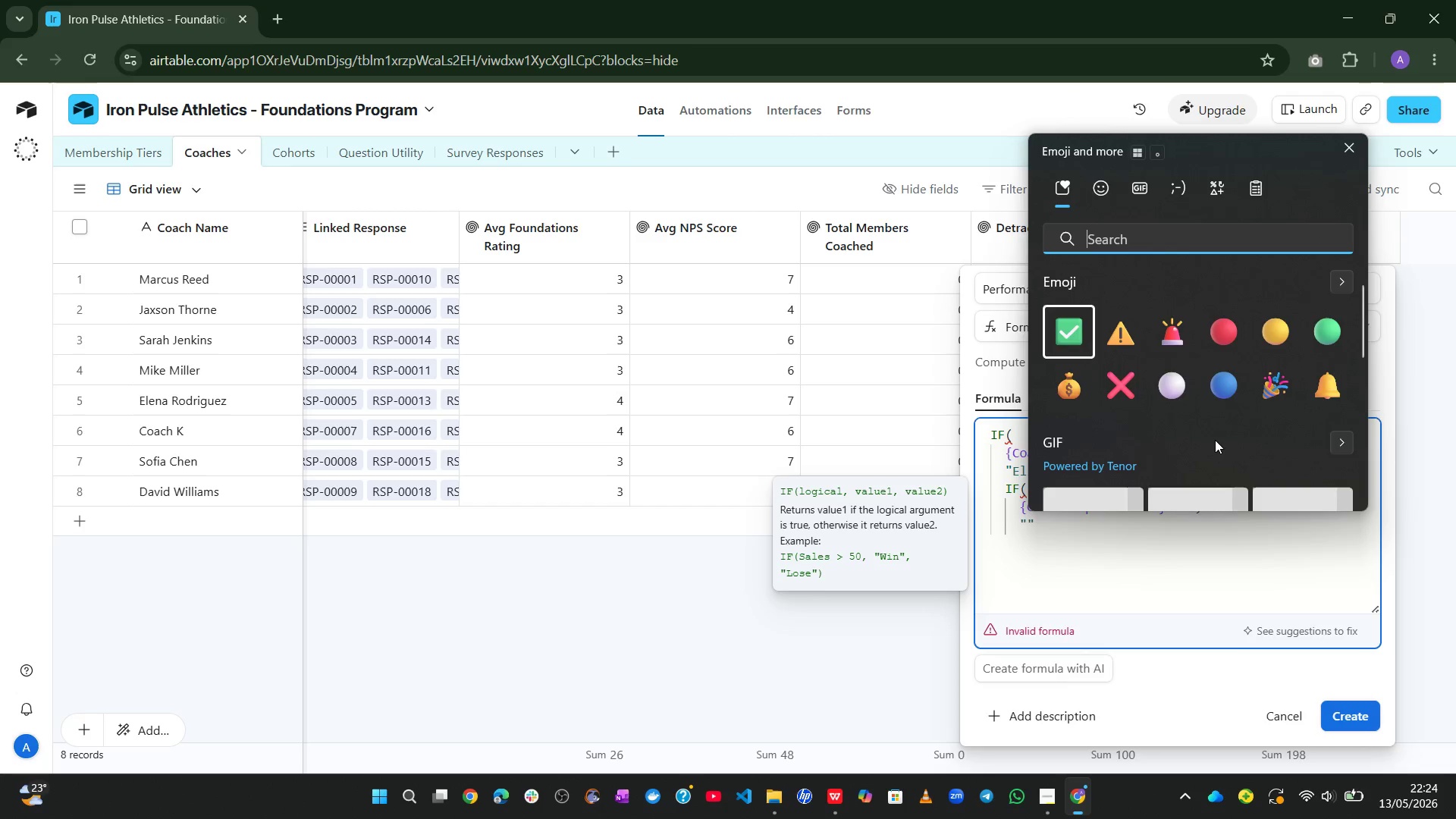 
key(Control+Meta+ControlLeft)
 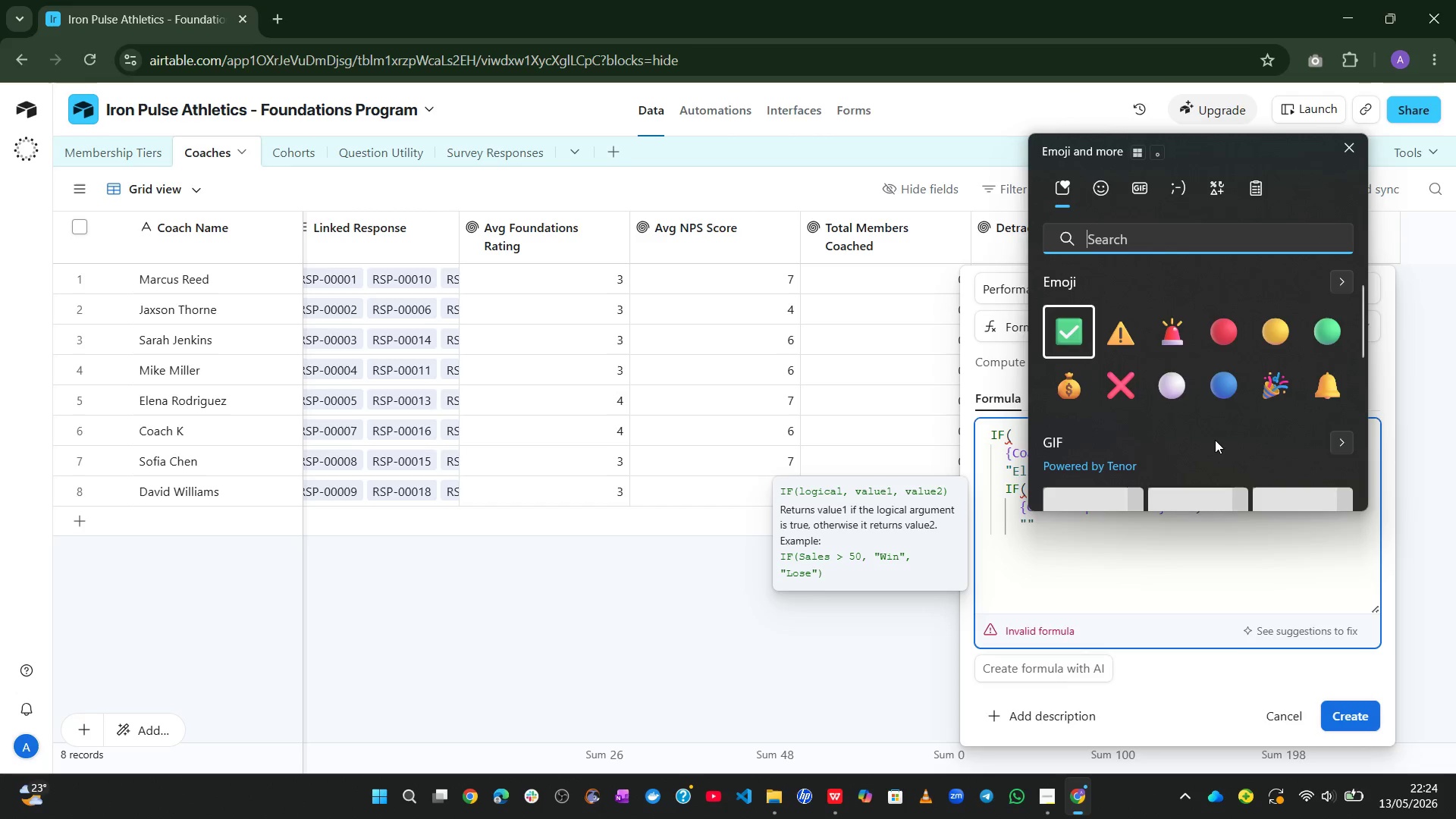 
key(Alt+Control+Meta+Shift+Space)
 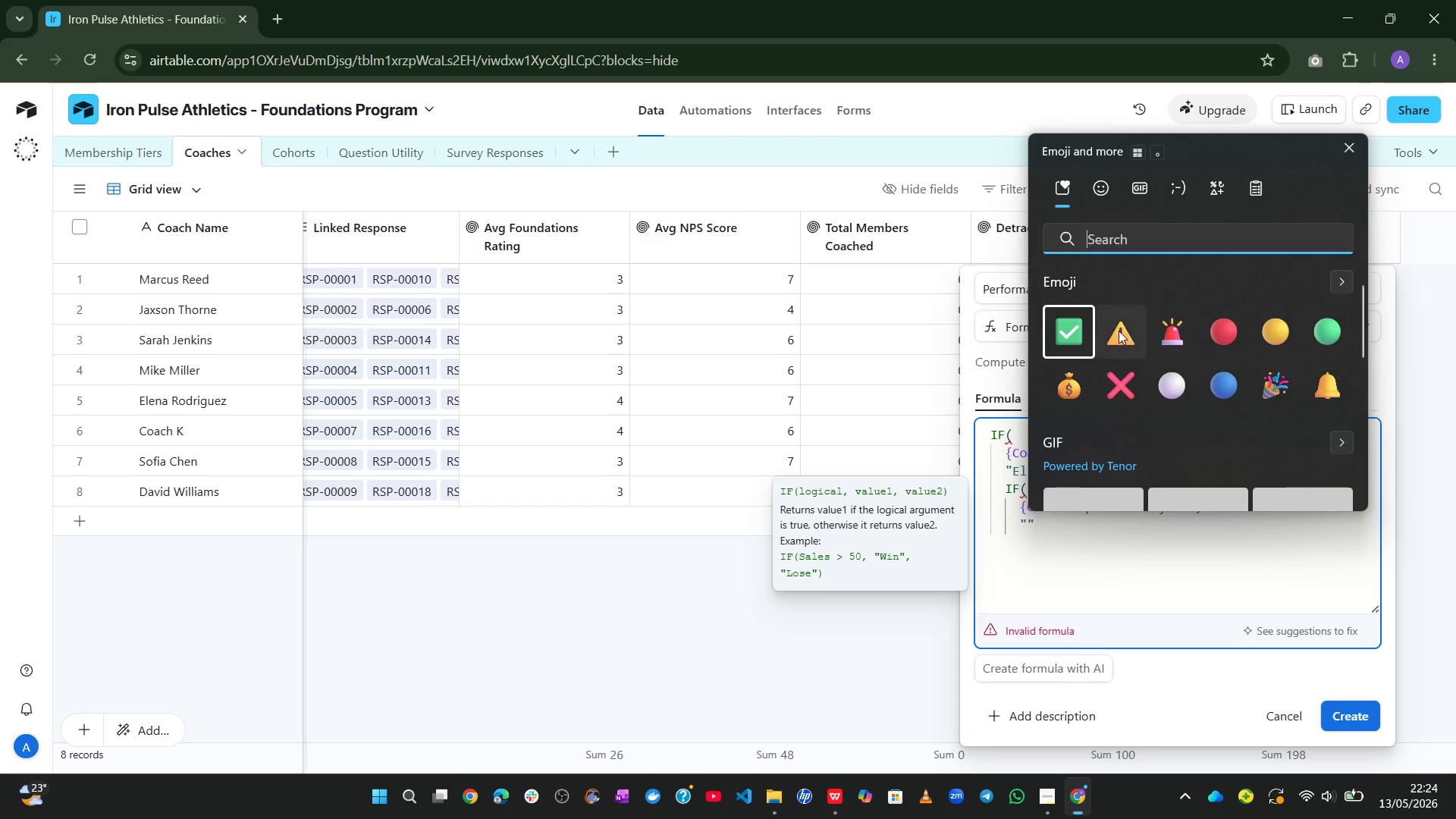 
left_click([1068, 344])
 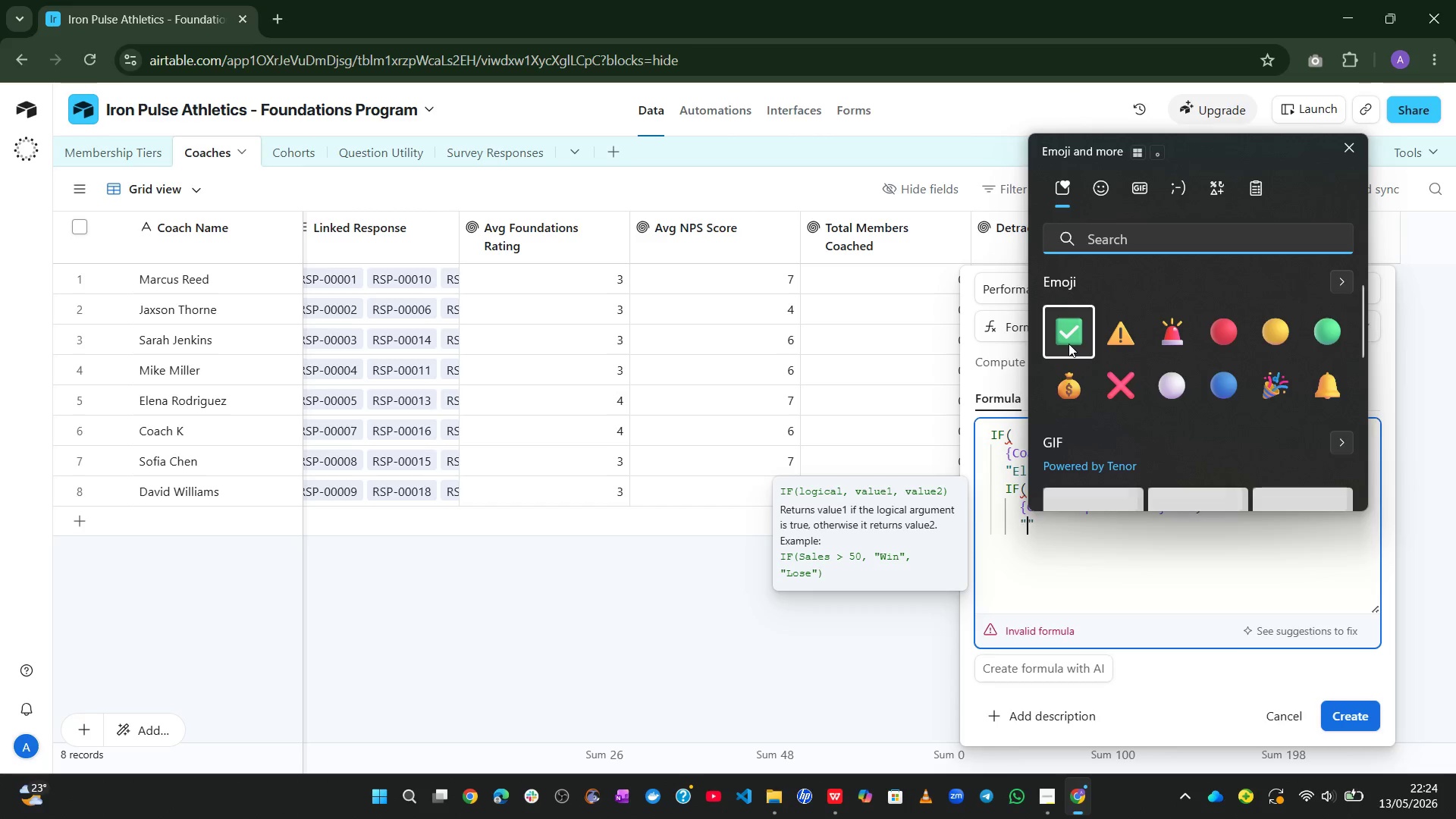 
type(Strong)
 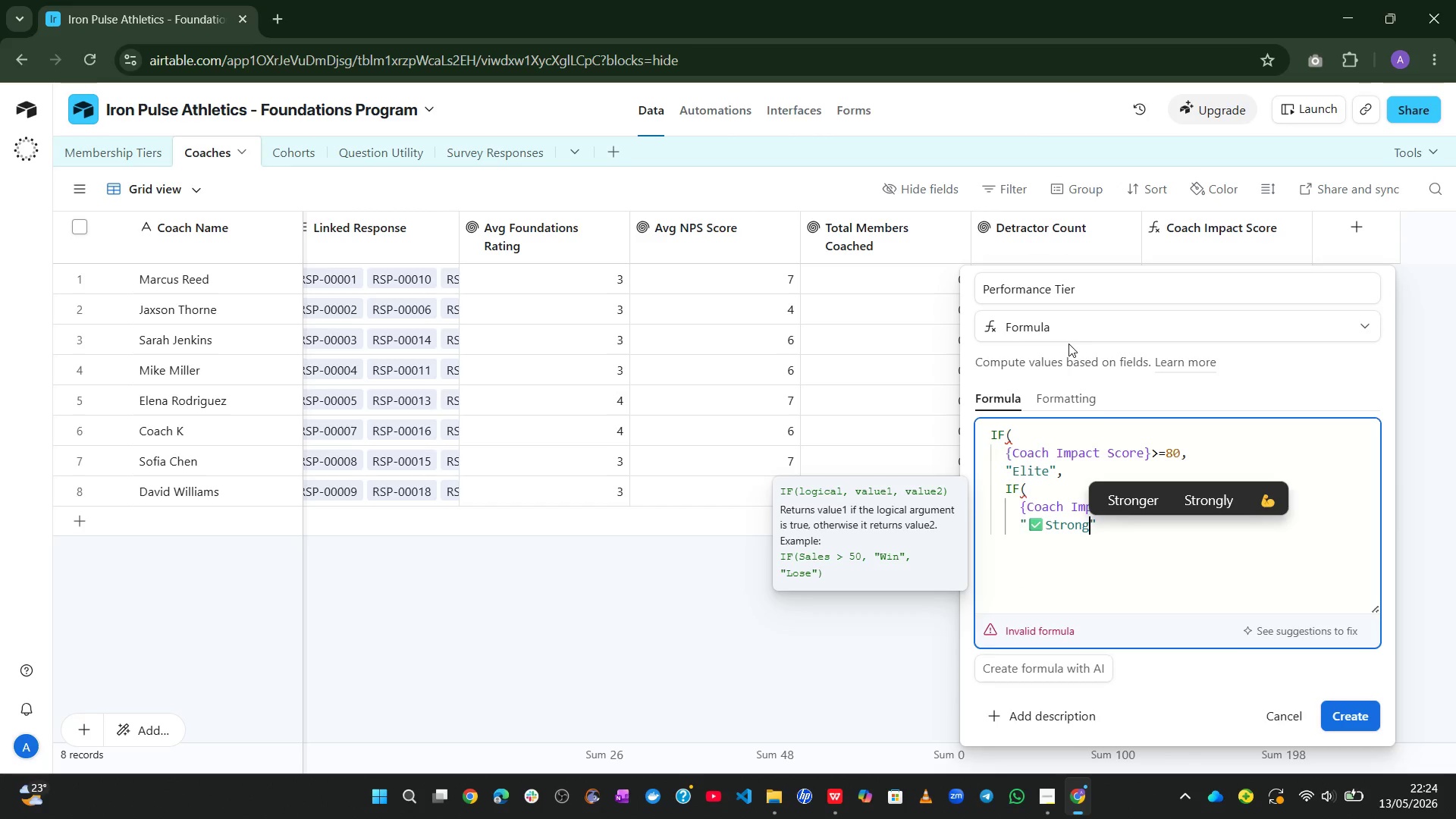 
key(ArrowRight)
 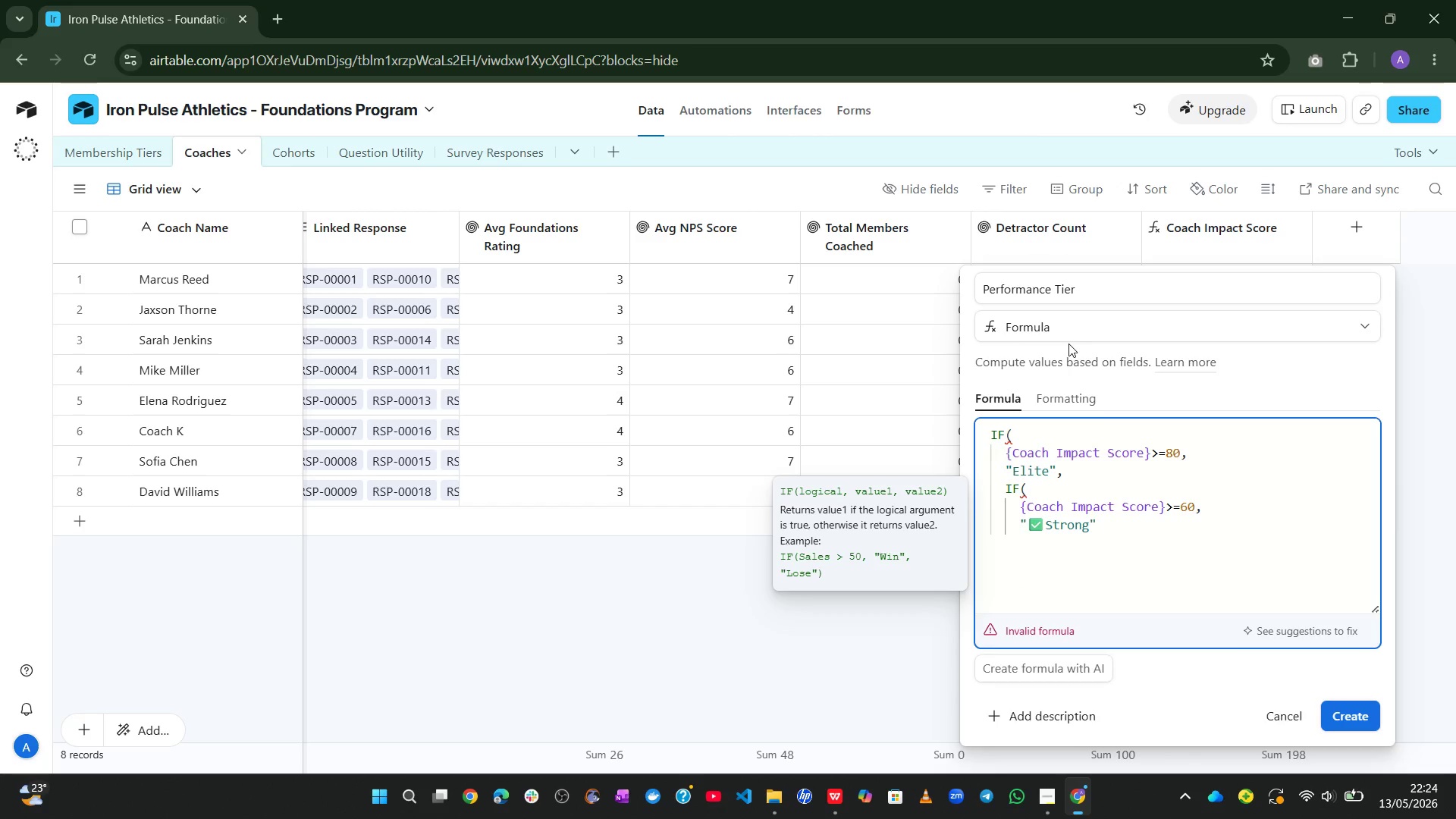 
key(Comma)
 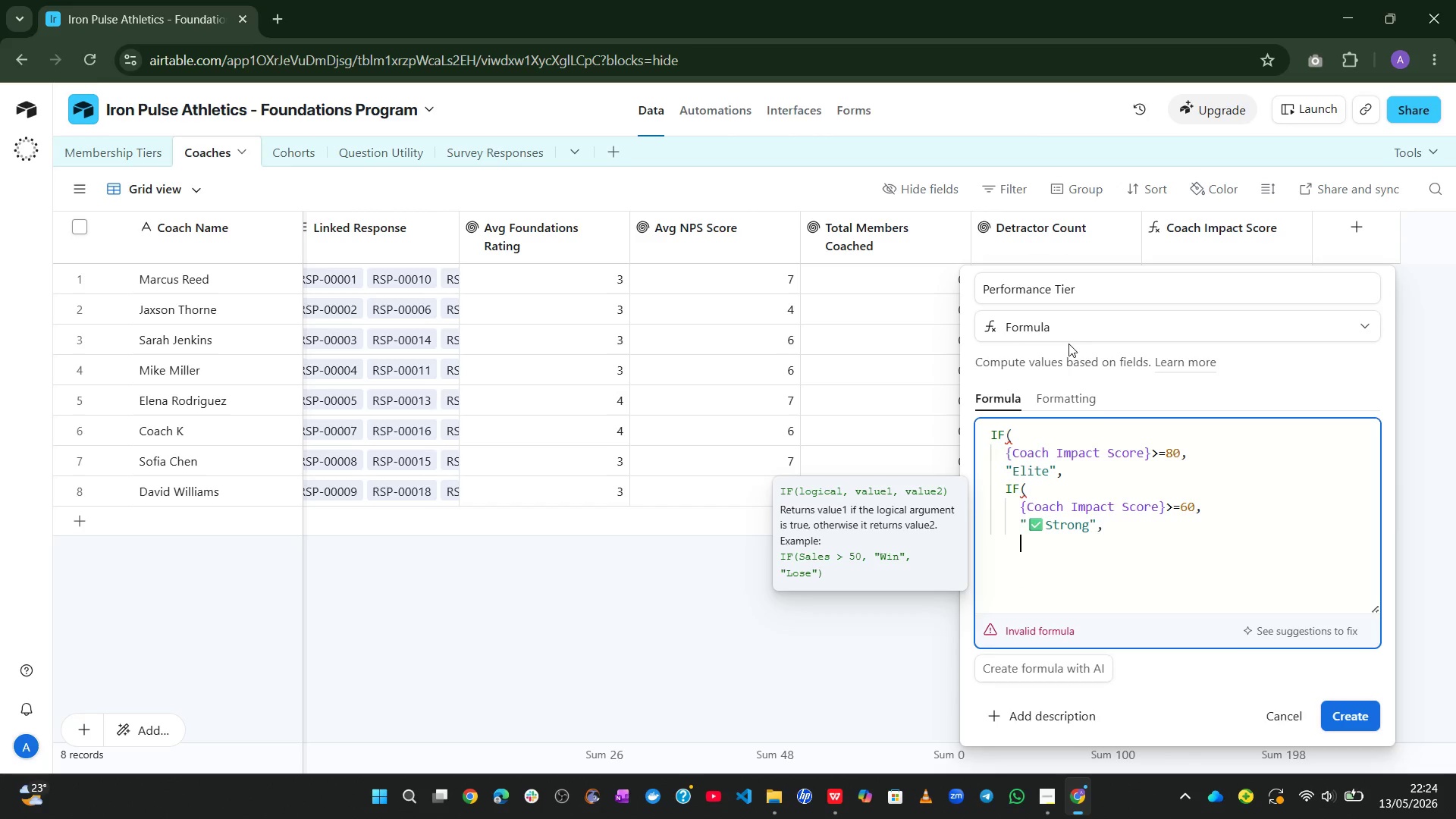 
key(Enter)
 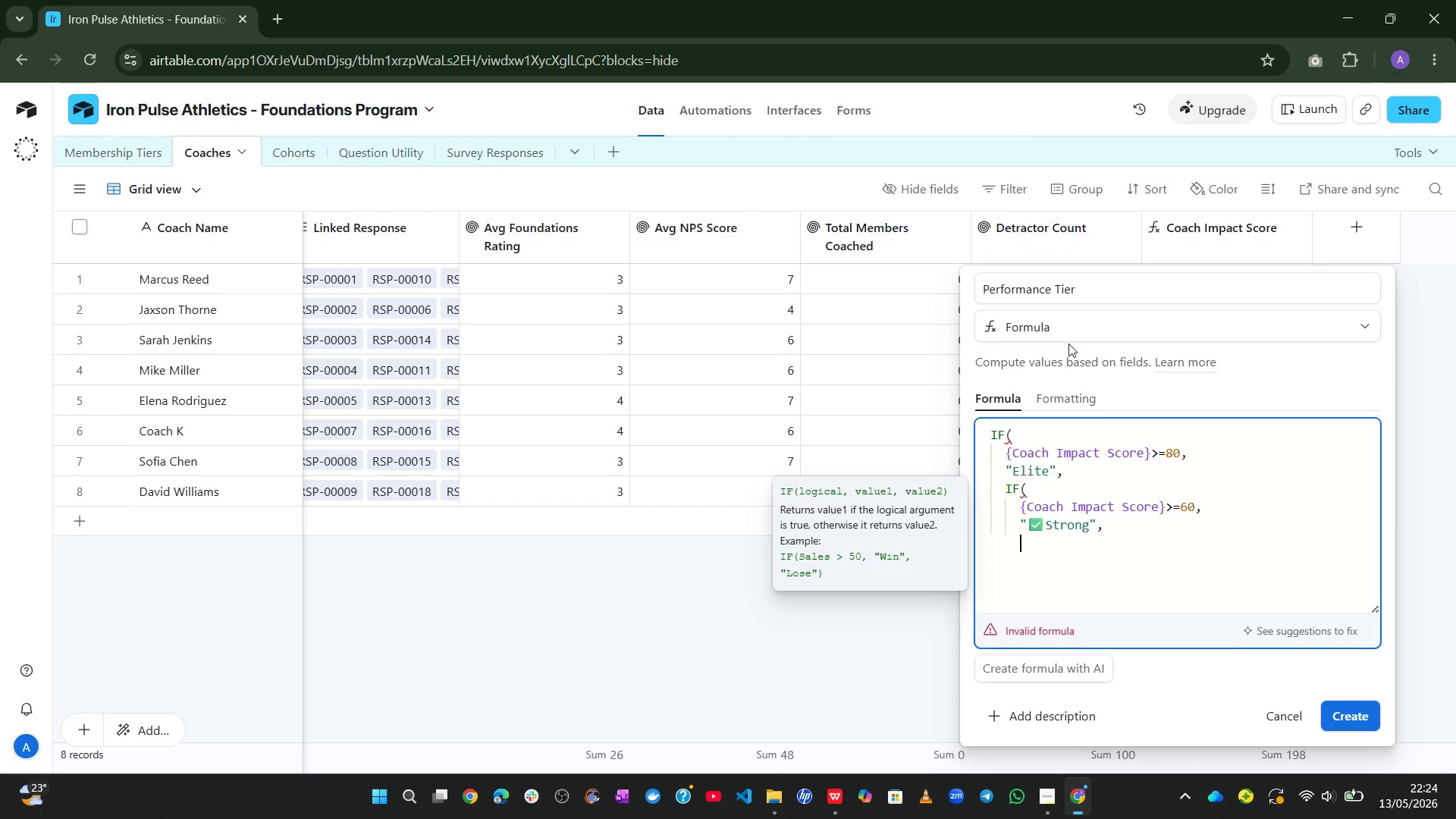 
type(if)
key(Tab)
 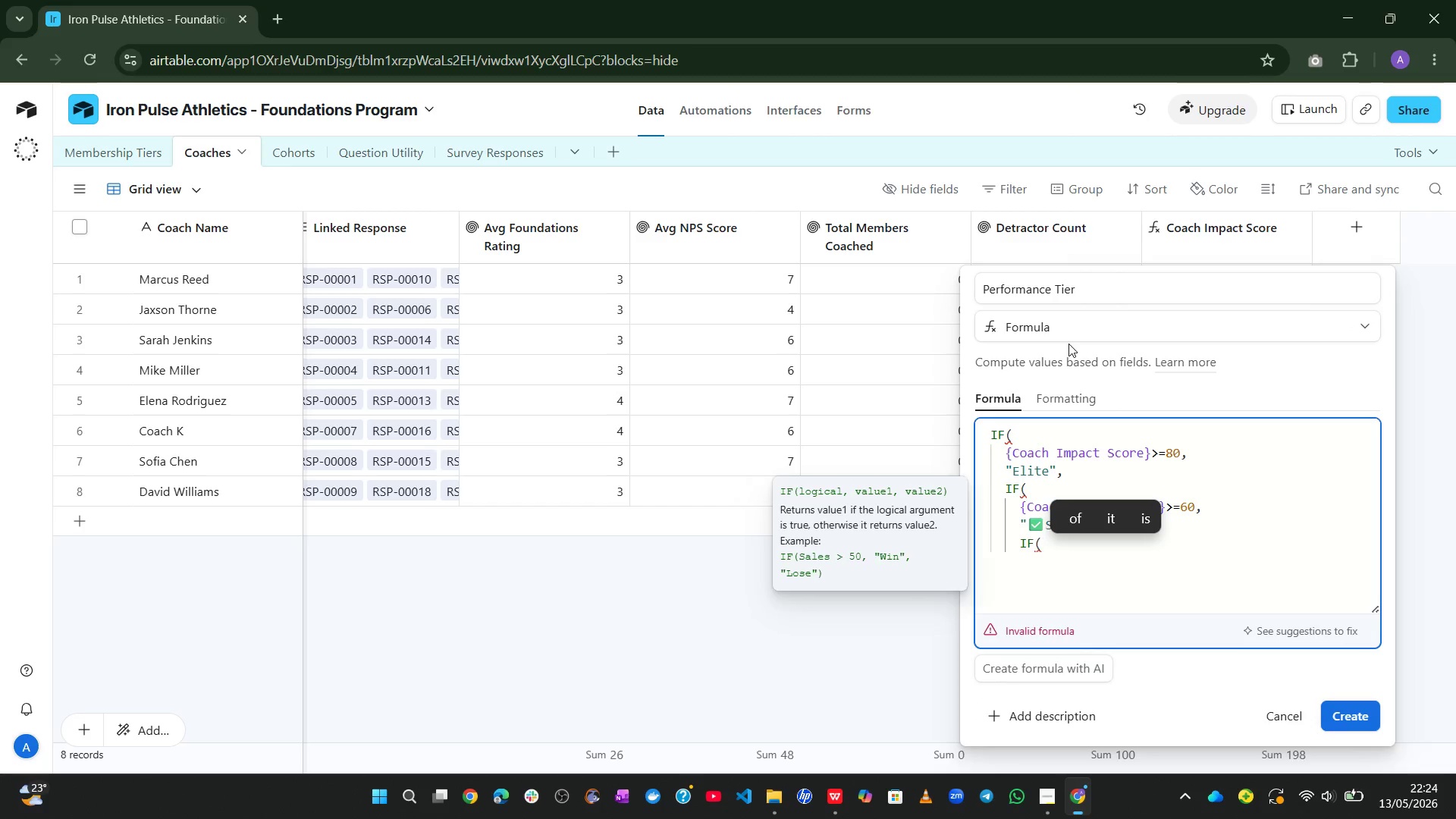 
key(Enter)
 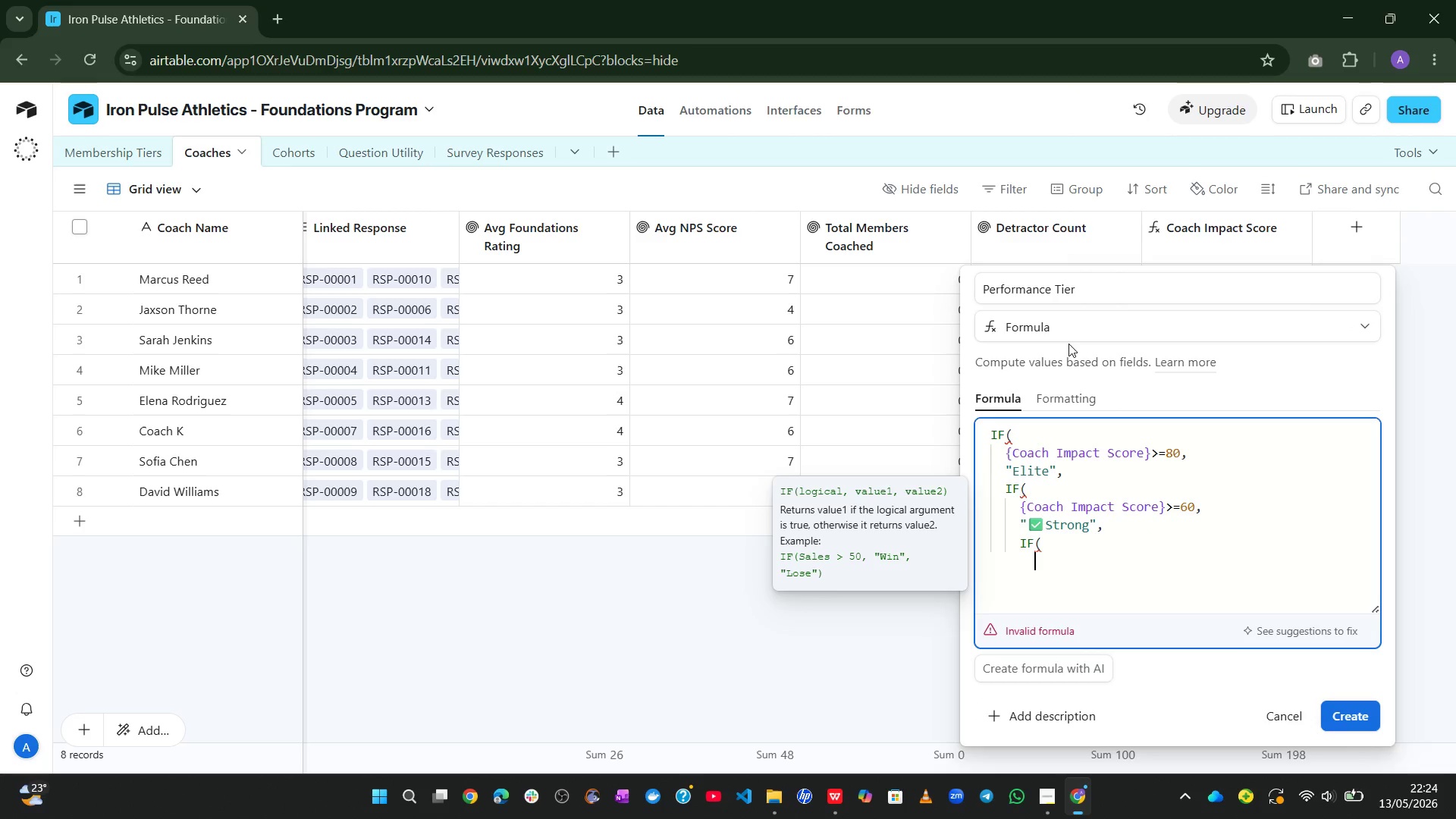 
type(coa)
 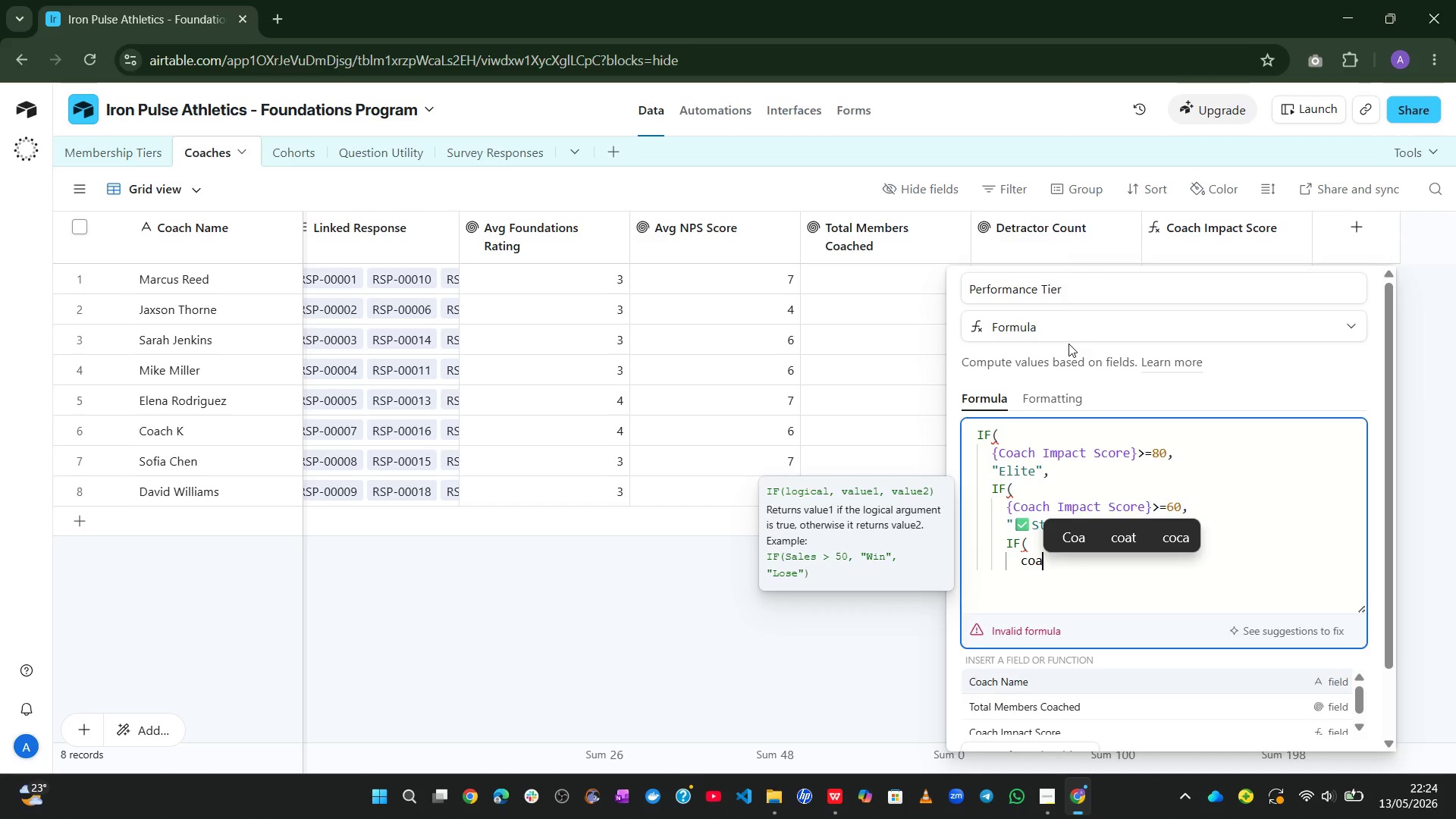 
key(ArrowDown)
 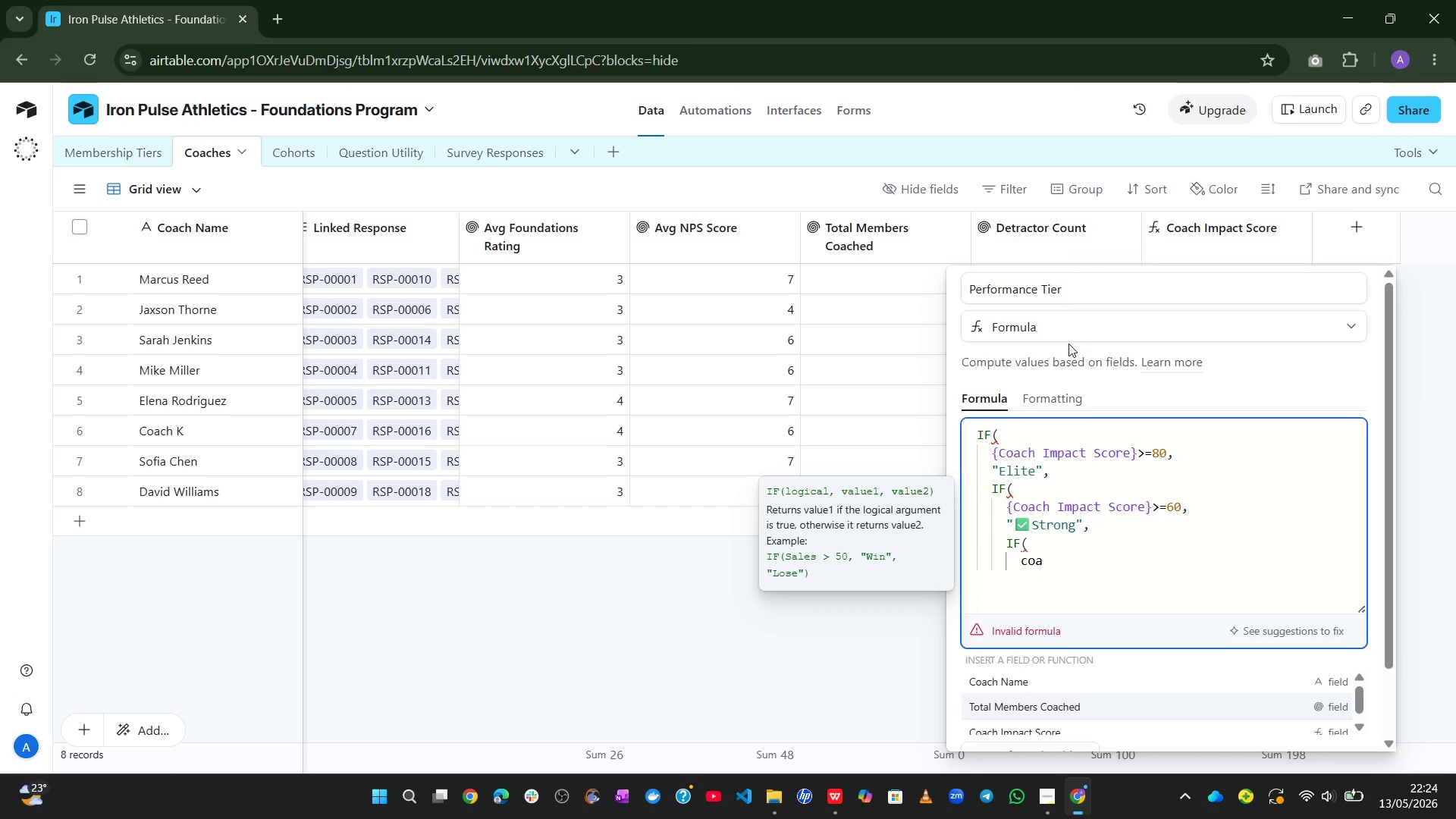 
key(ArrowDown)
 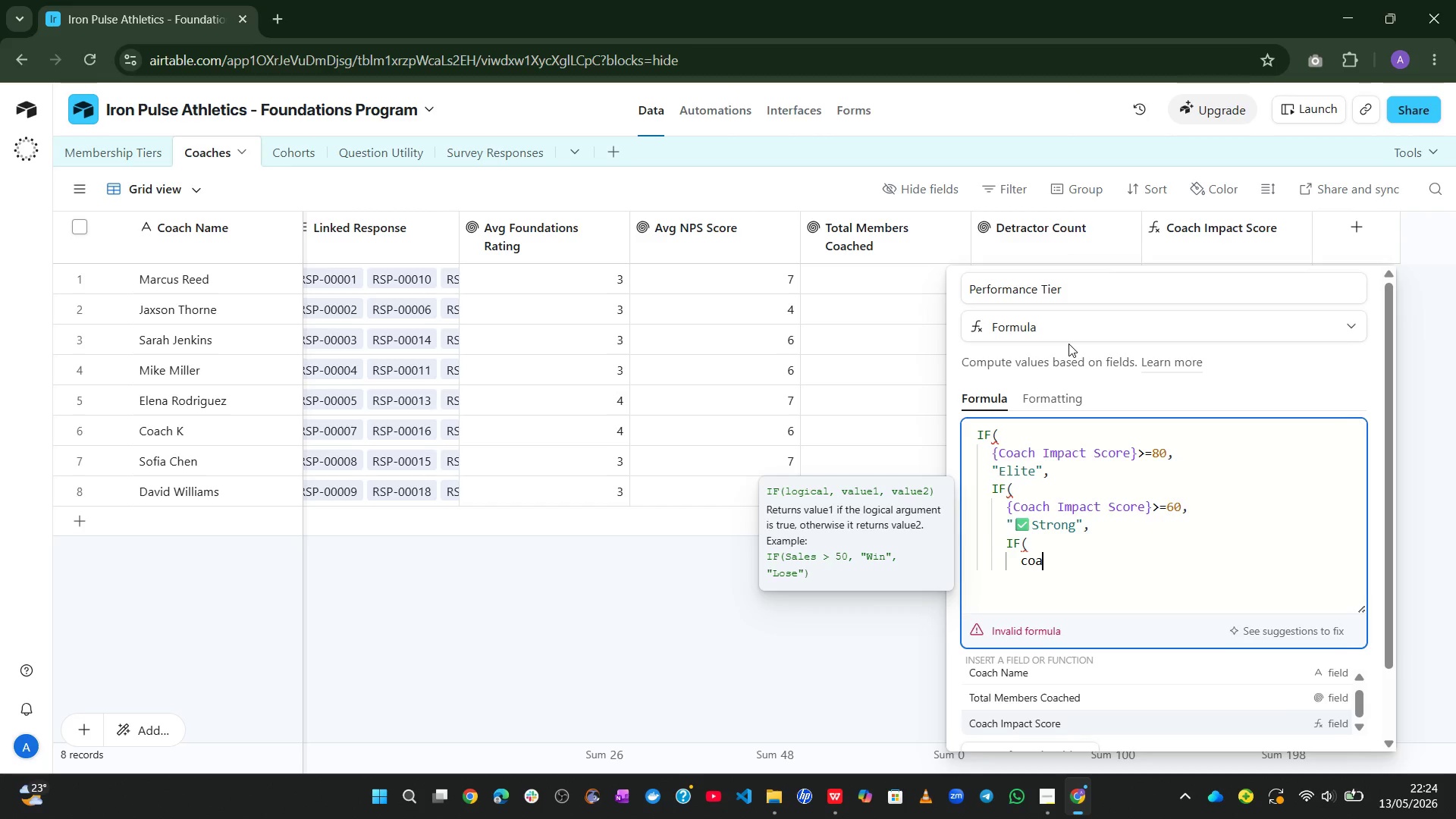 
key(Tab)
type(>=40,)
 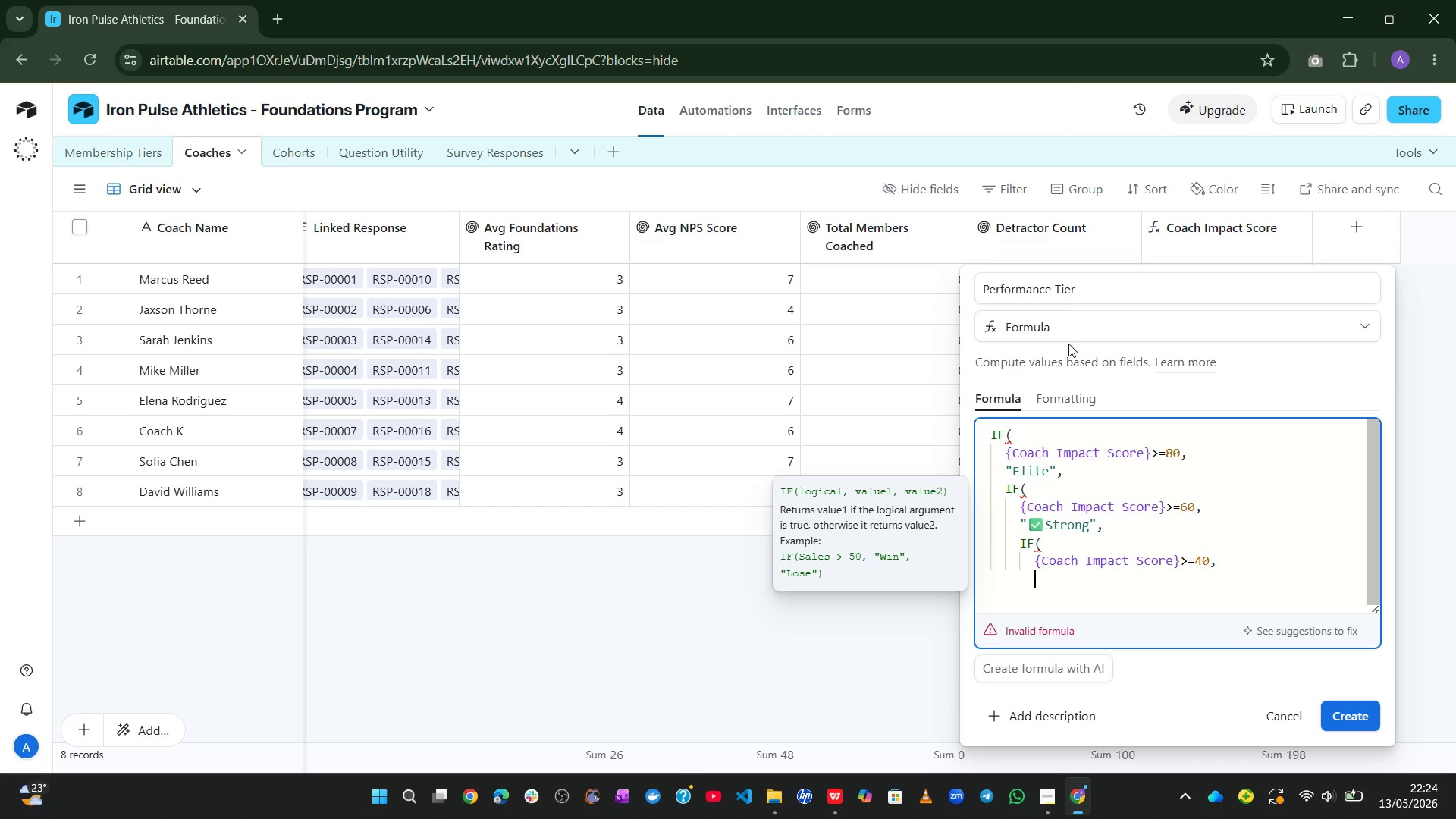 
 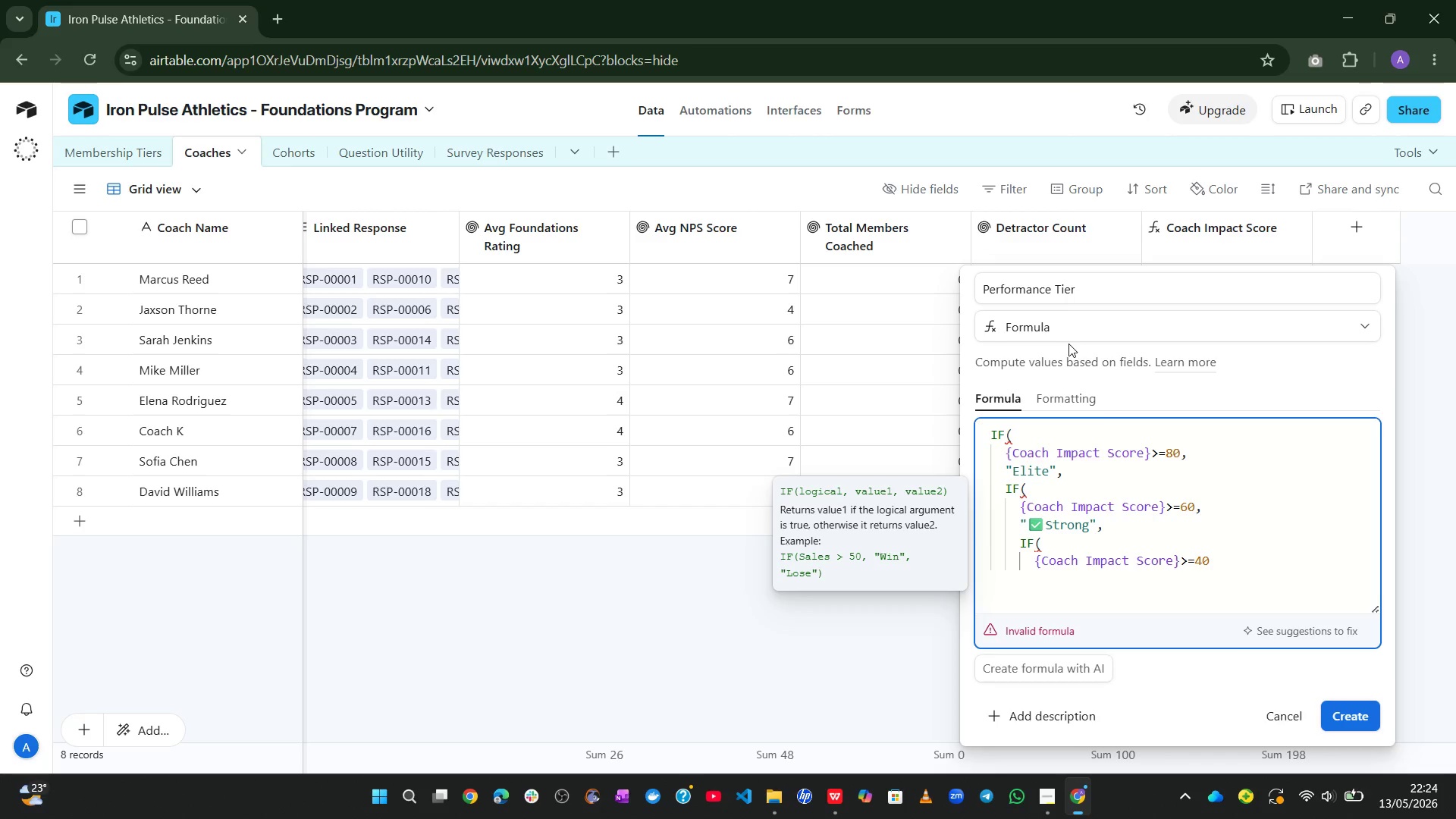 
key(Enter)
 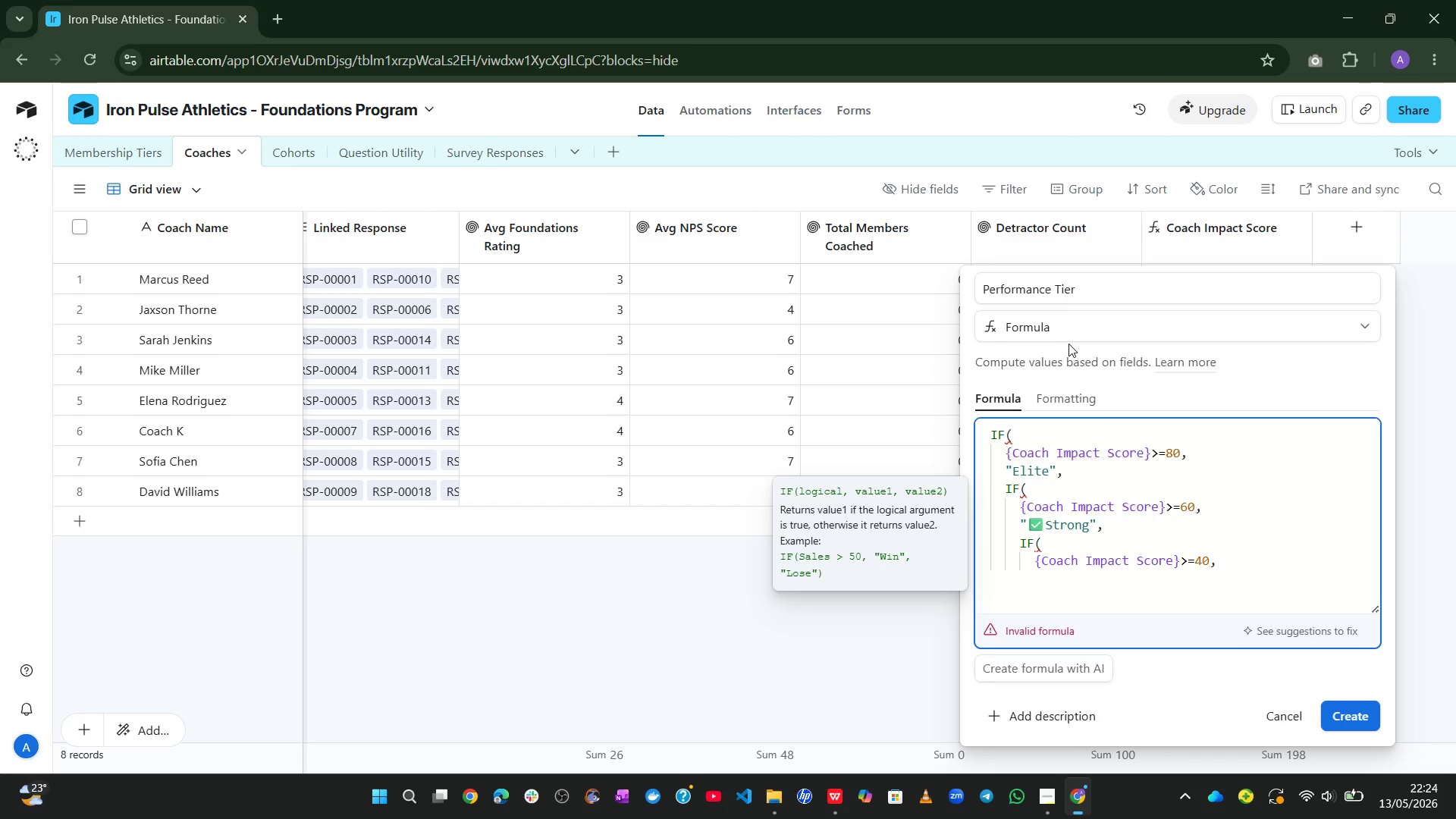 
key(Shift+2)
 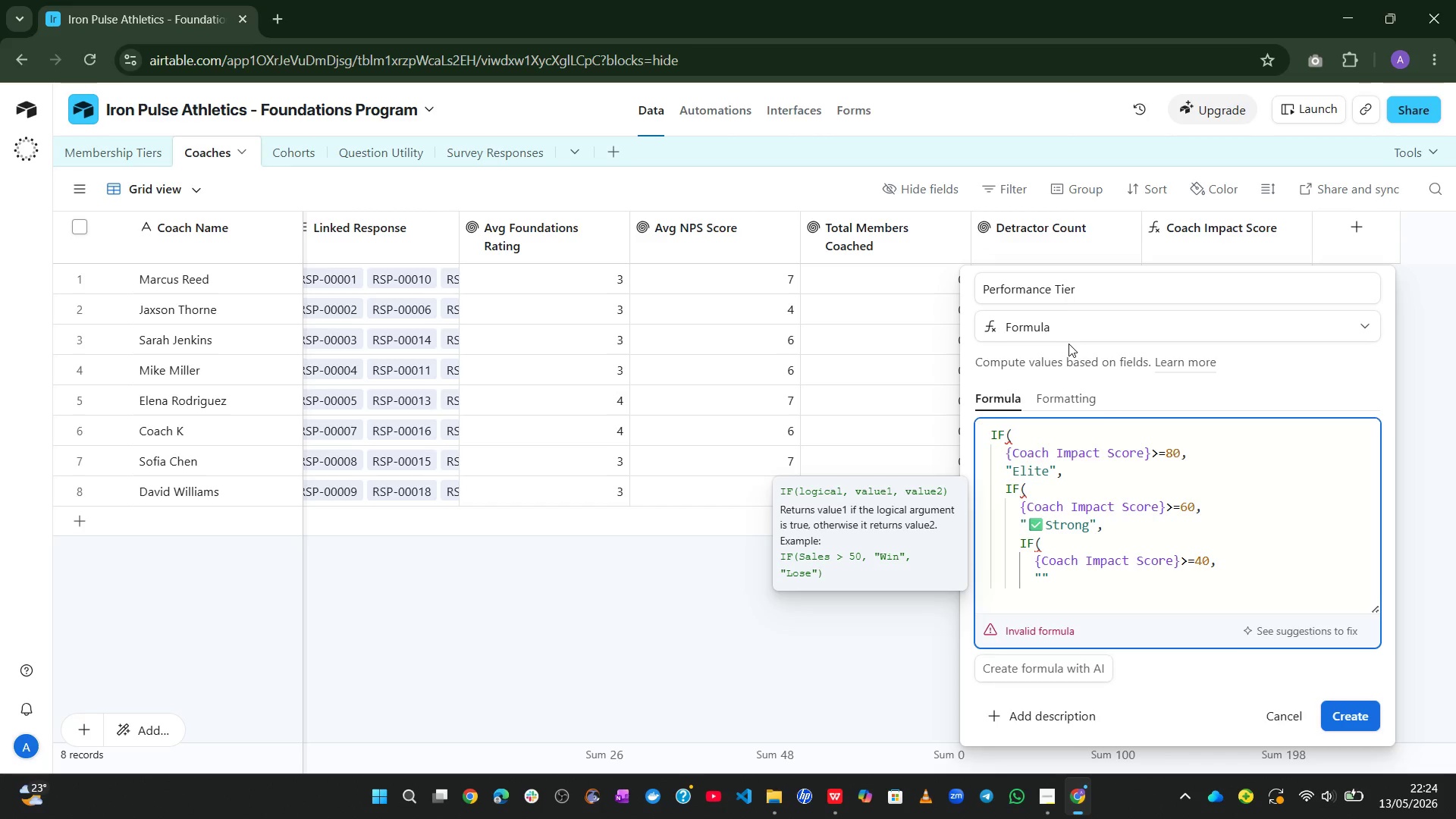 
key(Meta+MetaLeft)
 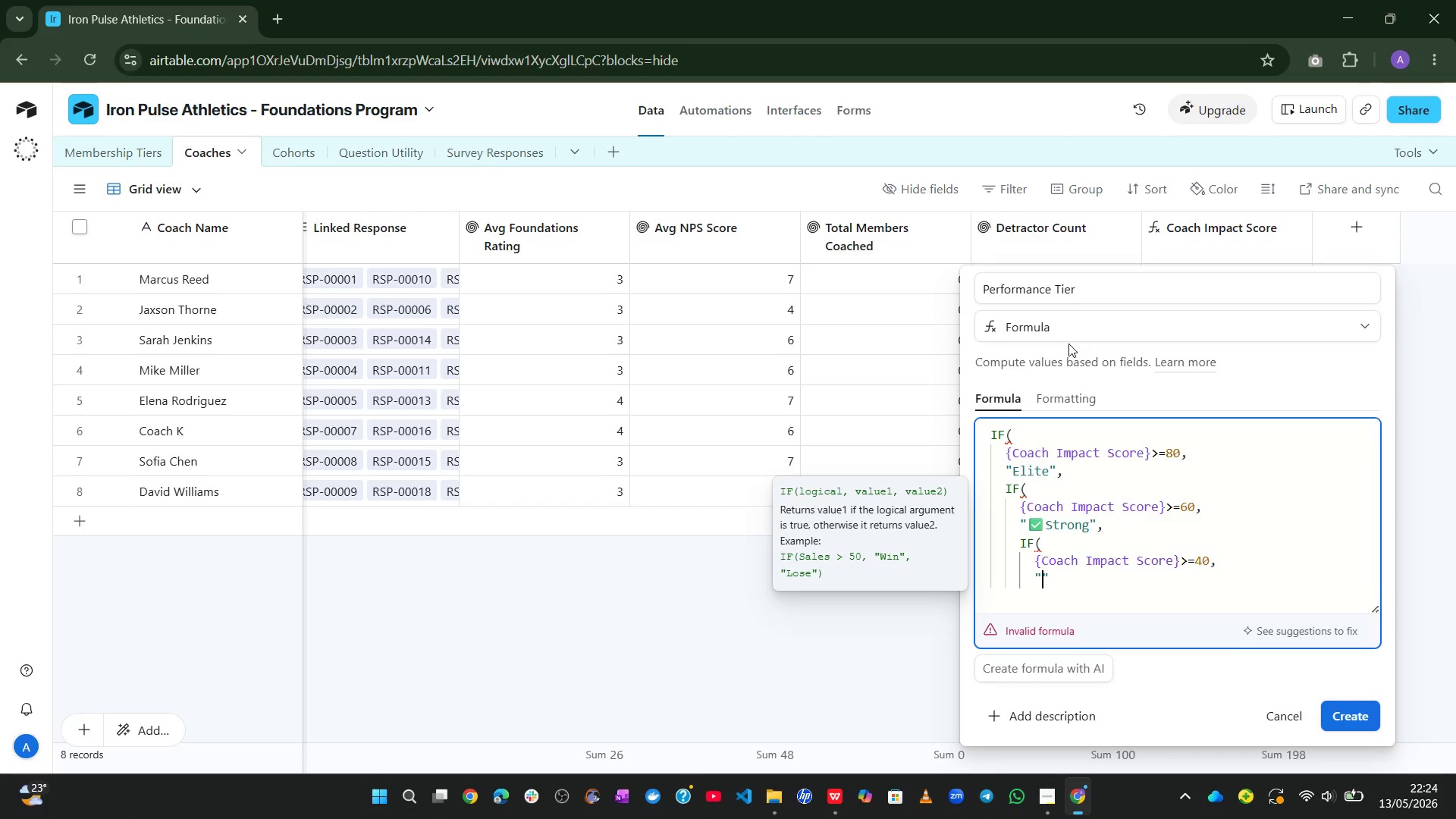 
key(Alt+Control+Meta+Shift+Space)
 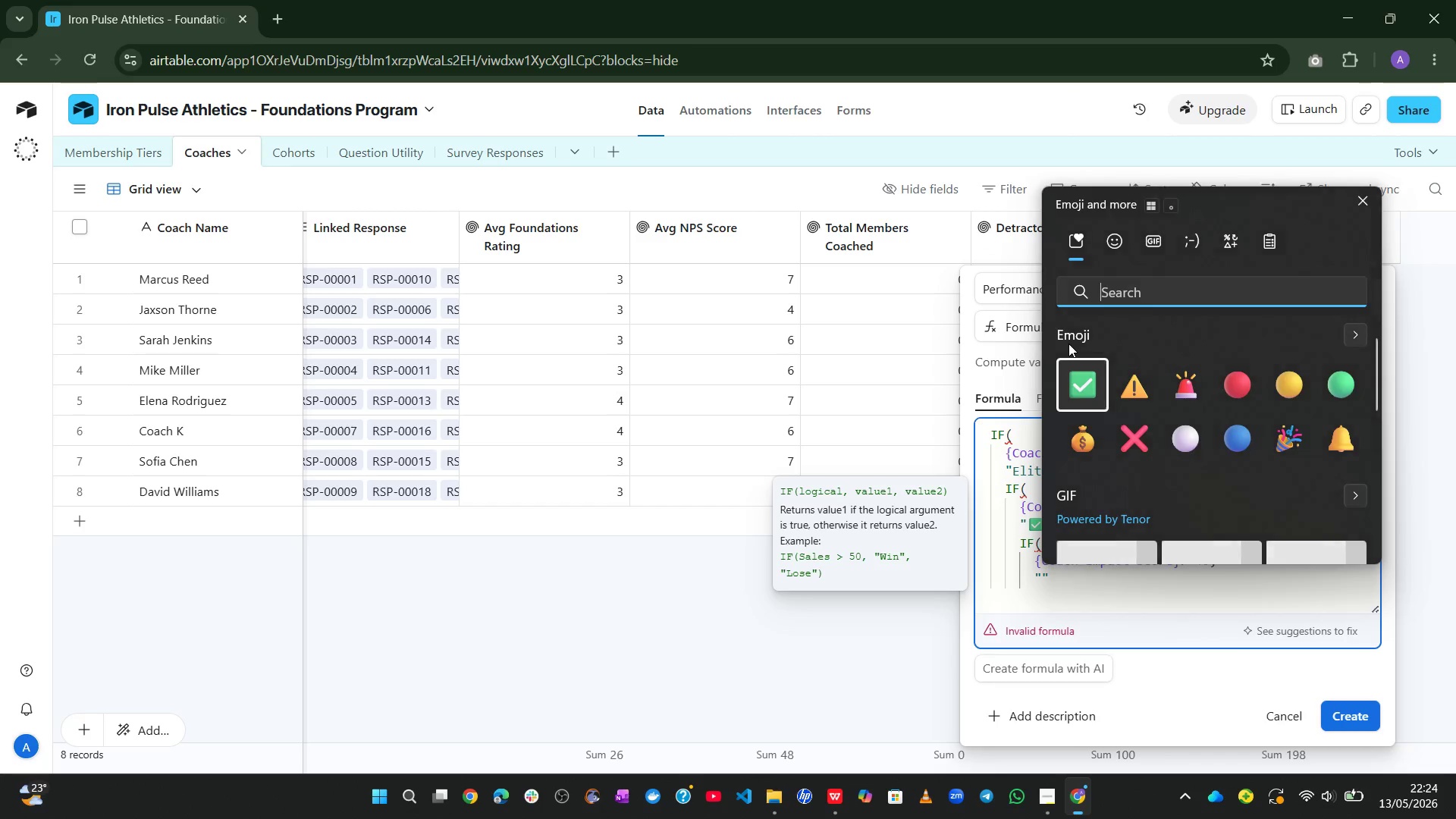 
key(Alt+Control+Meta+Shift+ShiftLeft)
 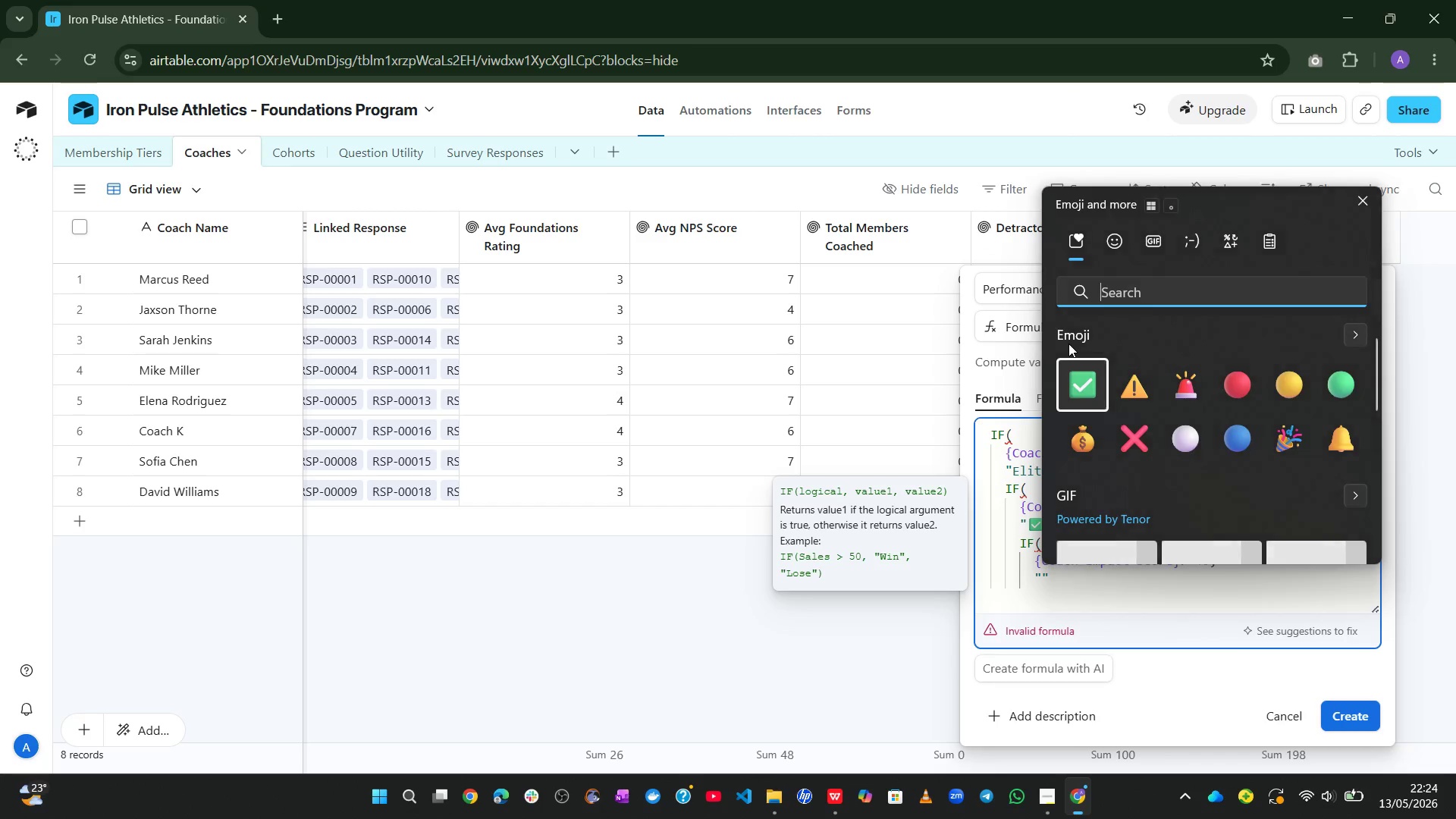 
key(Alt+Control+Meta+AltLeft)
 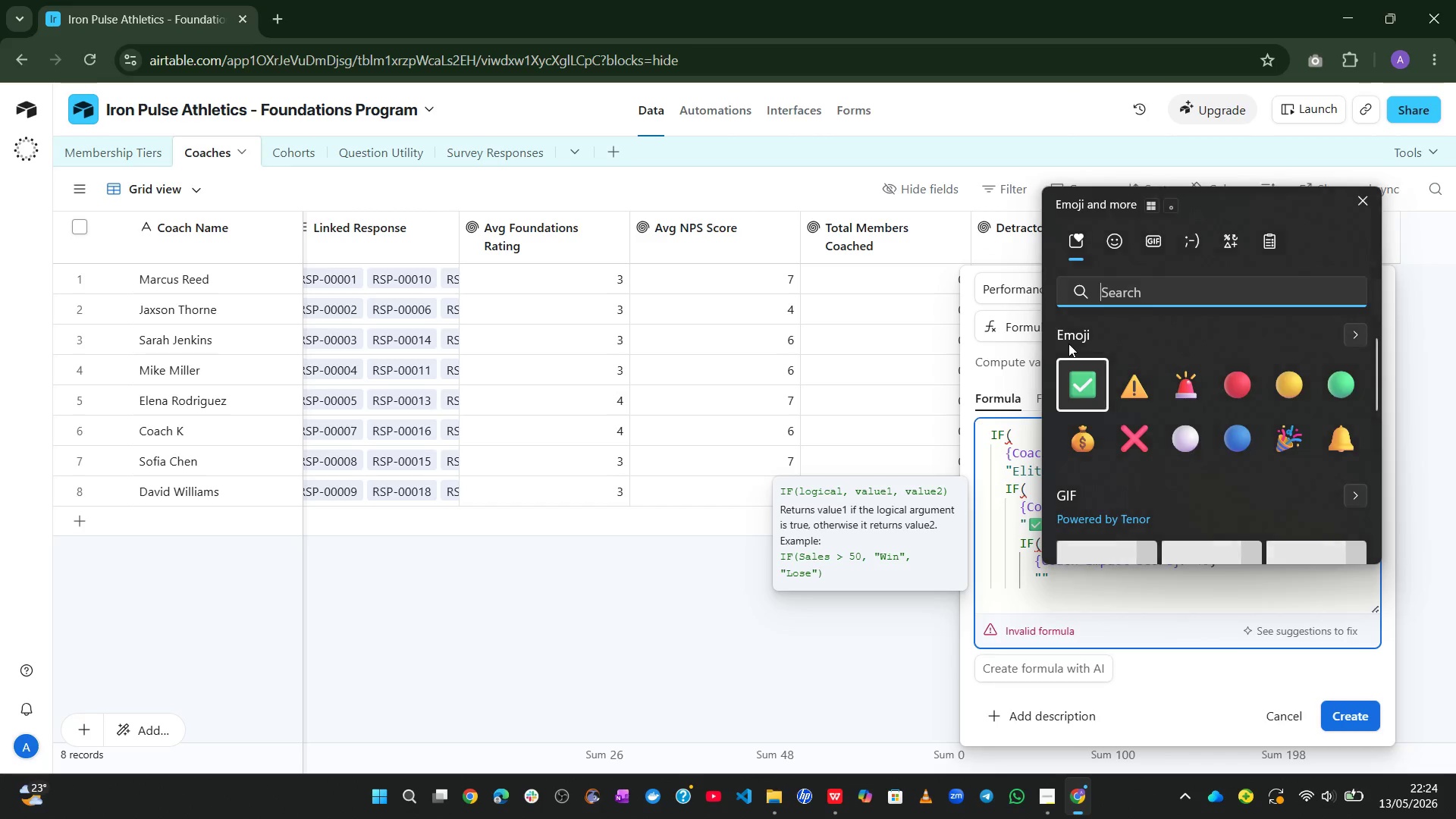 
key(Control+Meta+ControlLeft)
 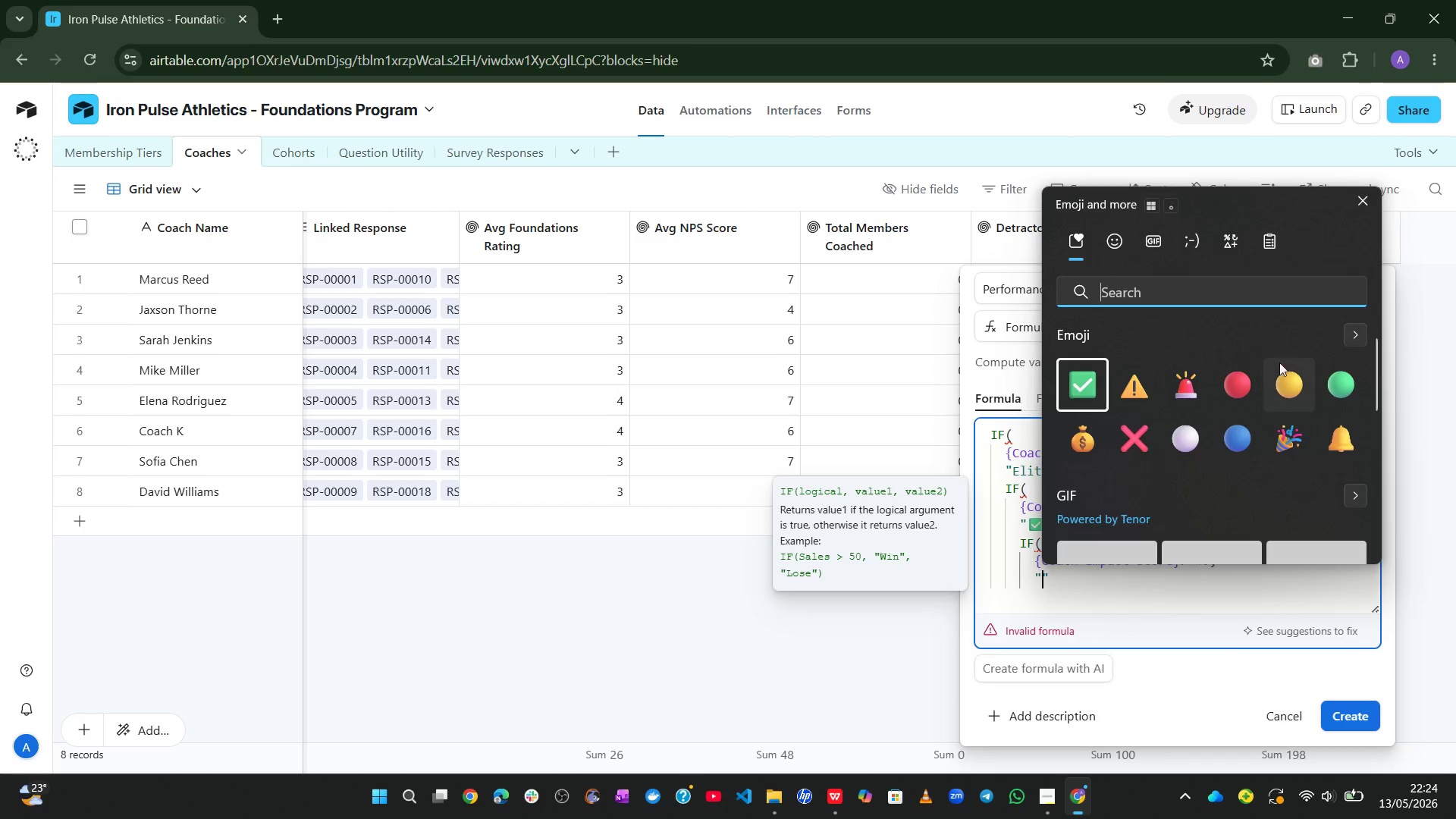 
left_click([1288, 389])
 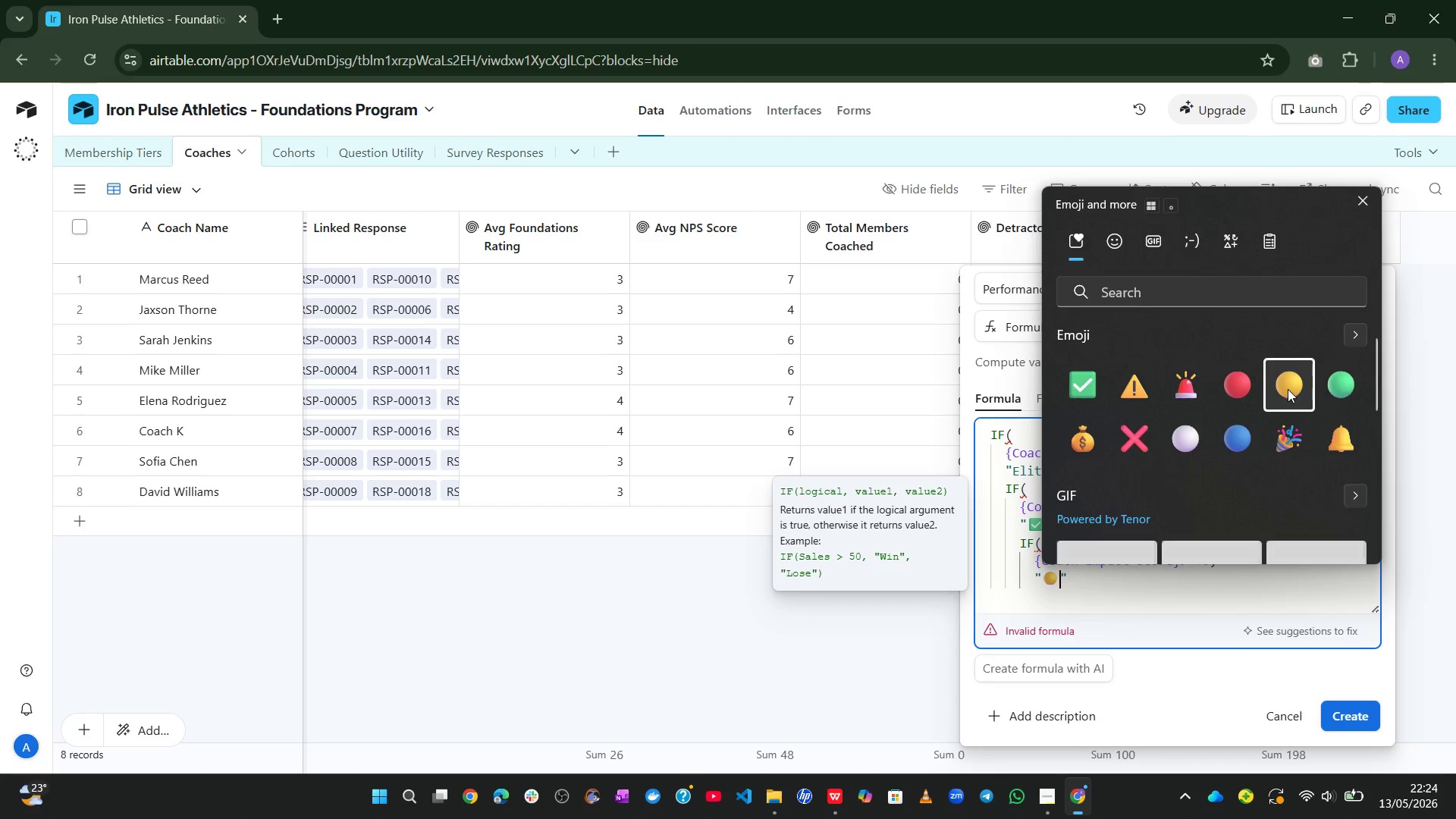 
type(Average)
 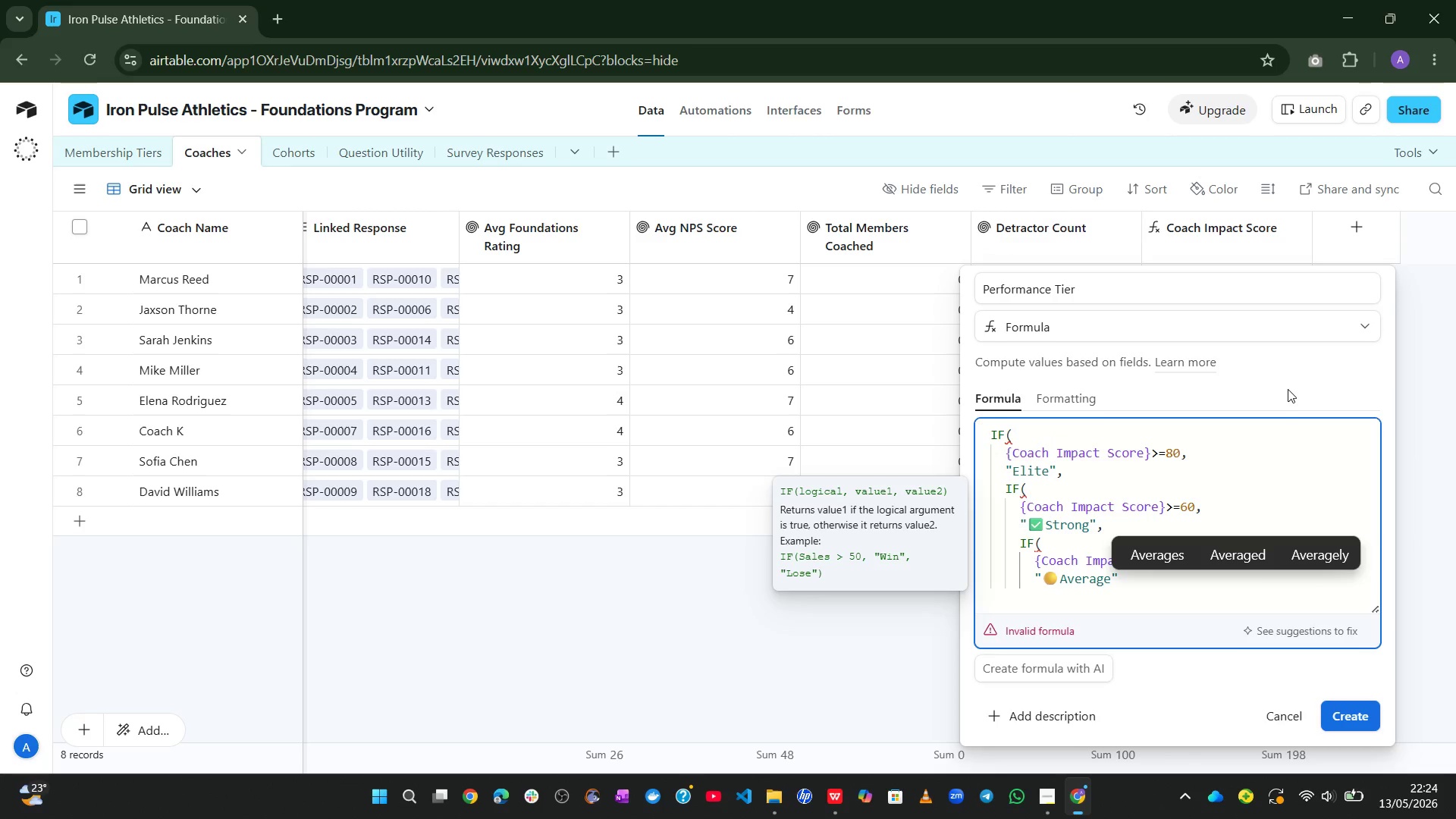 
key(ArrowRight)
 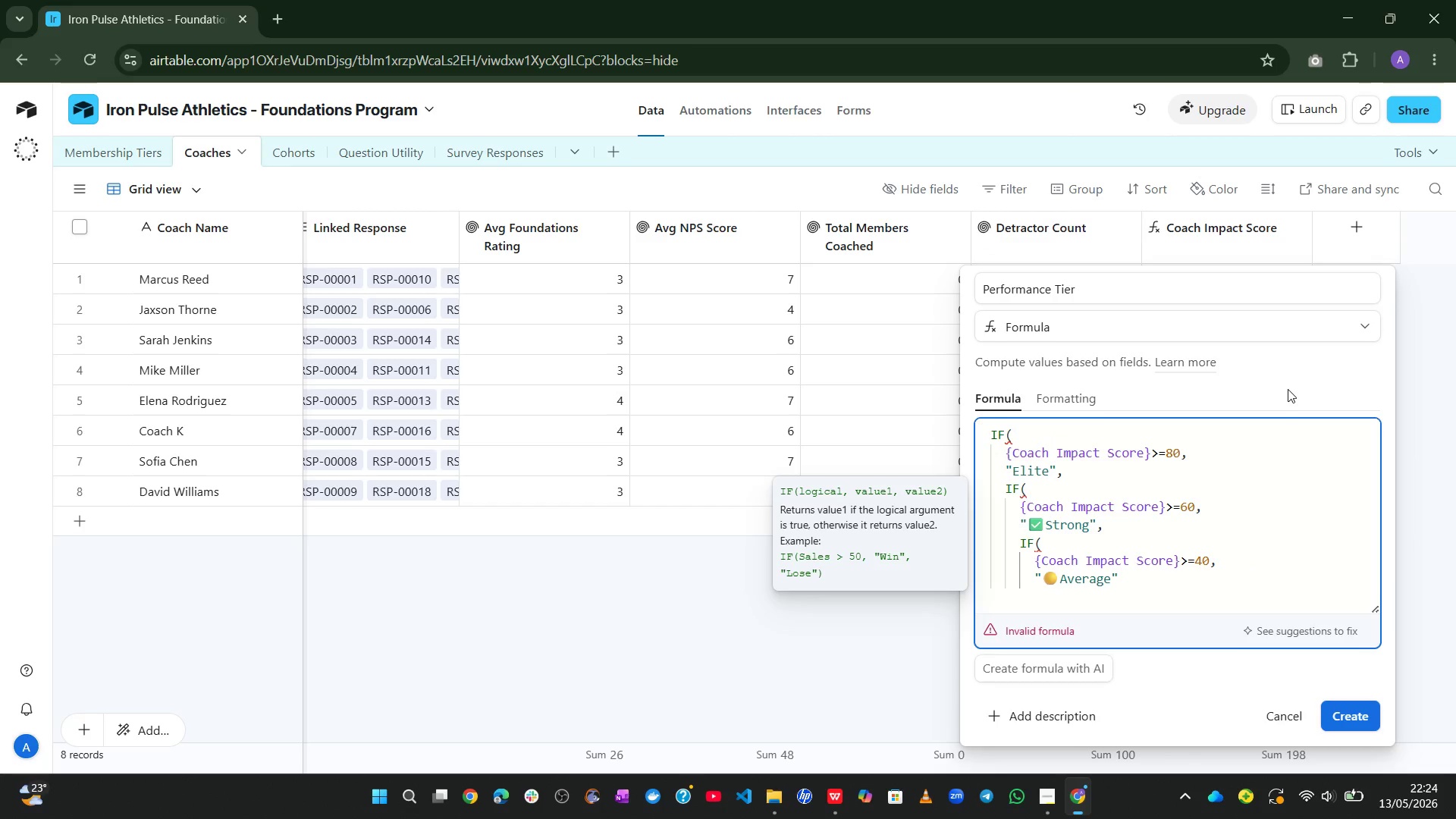 
key(Comma)
 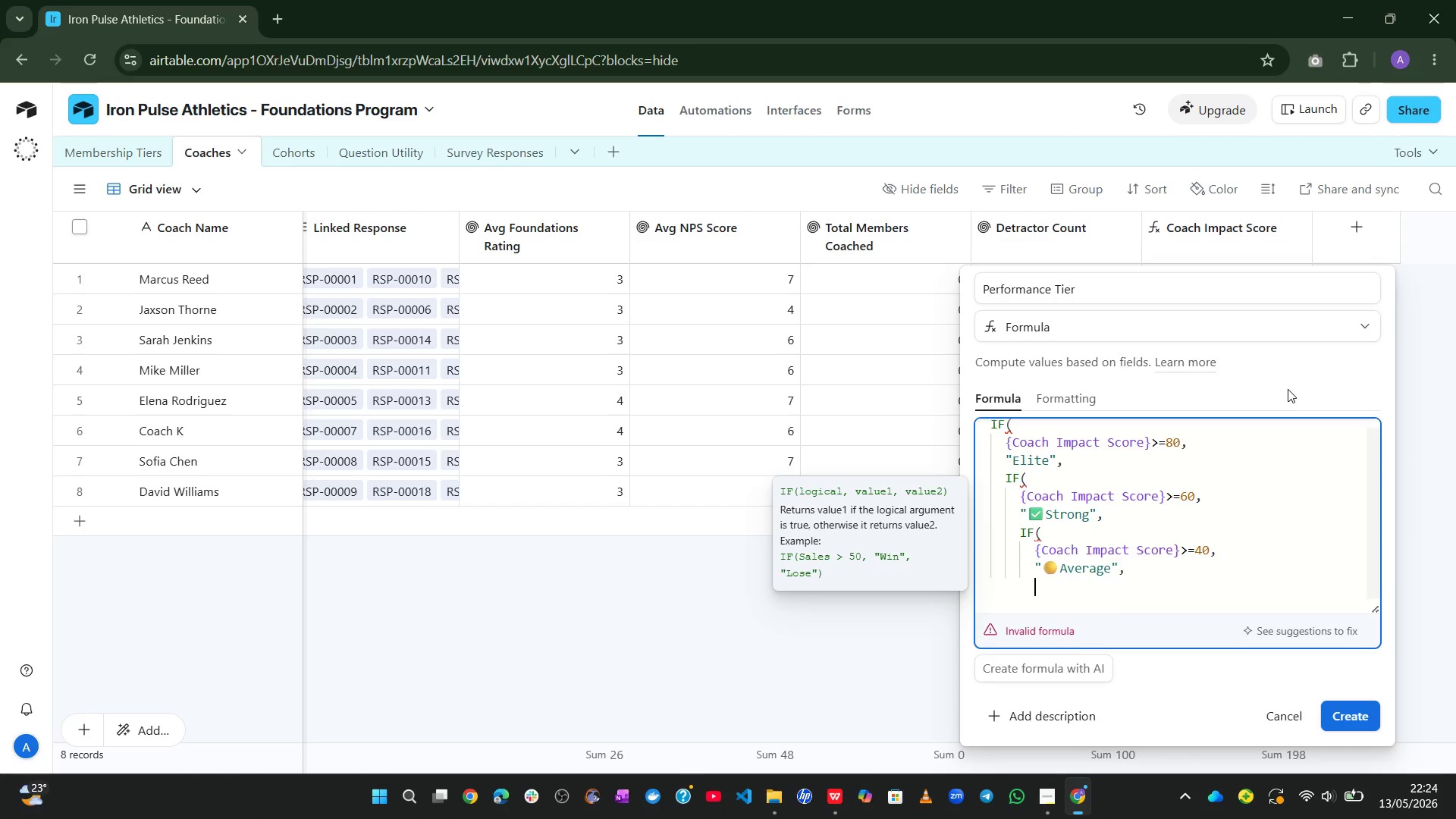 
key(Enter)
 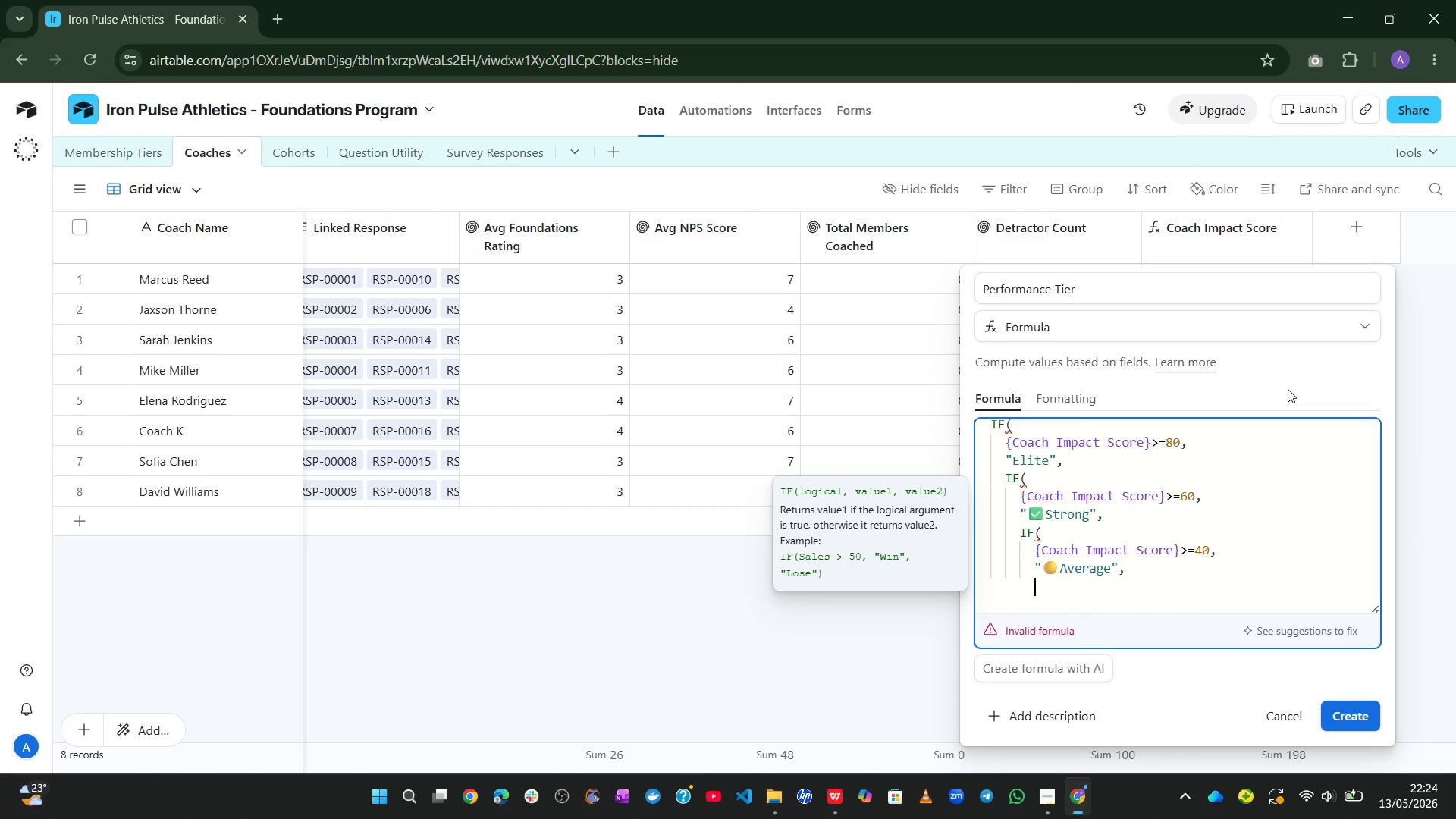 
key(Shift+2)
 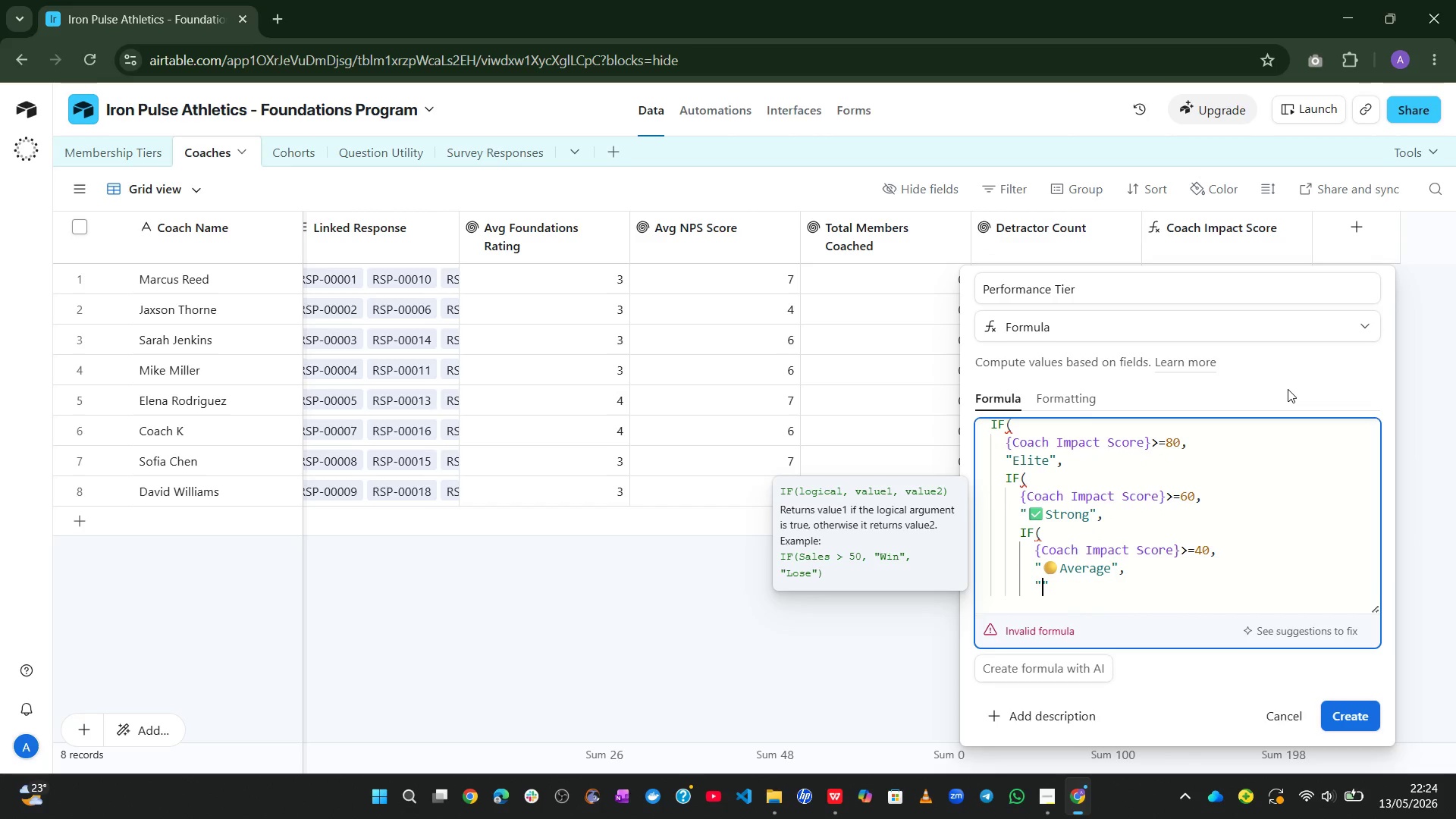 
key(Alt+Control+Meta+Shift+ShiftLeft)
 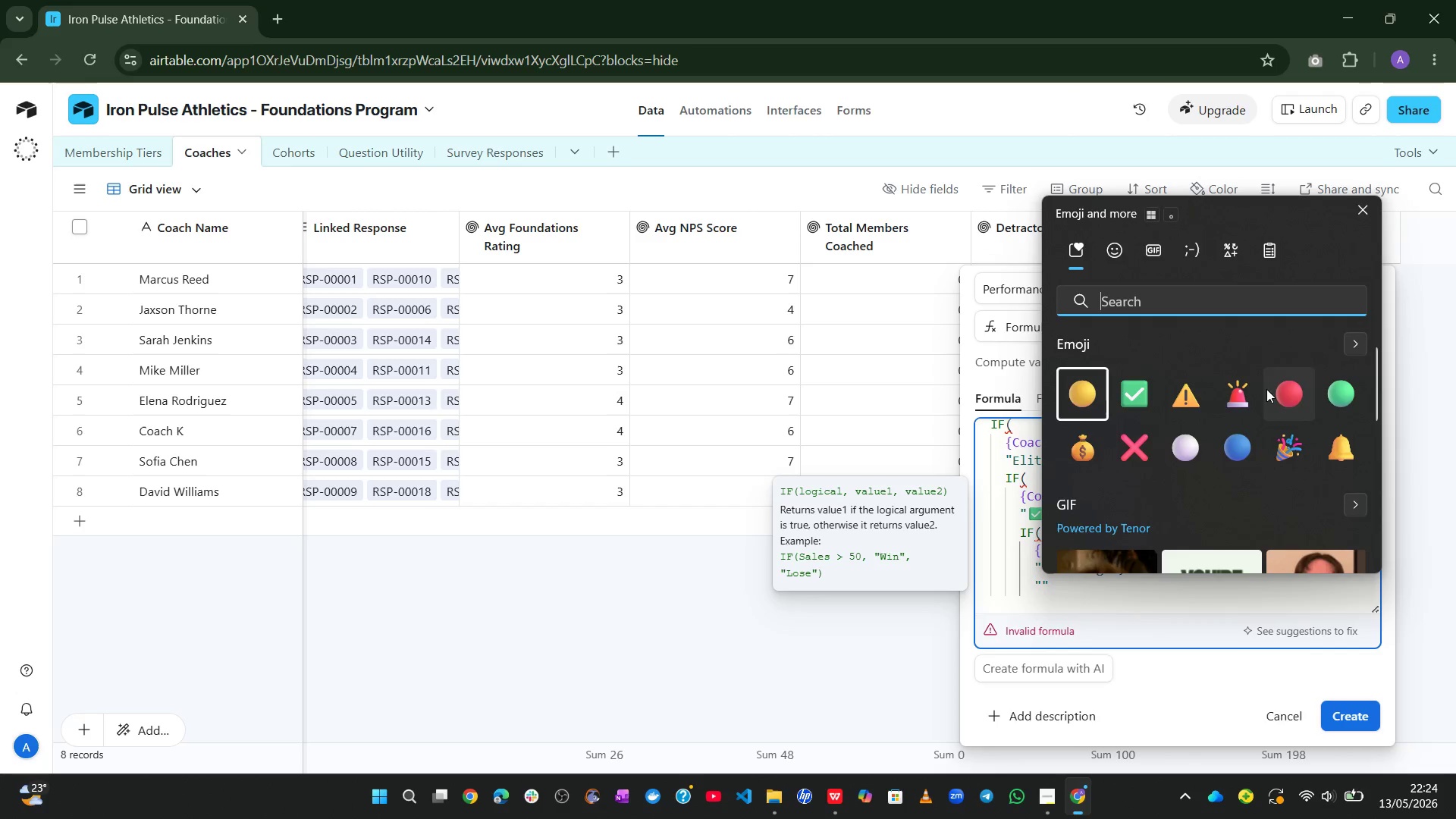 
key(Meta+MetaLeft)
 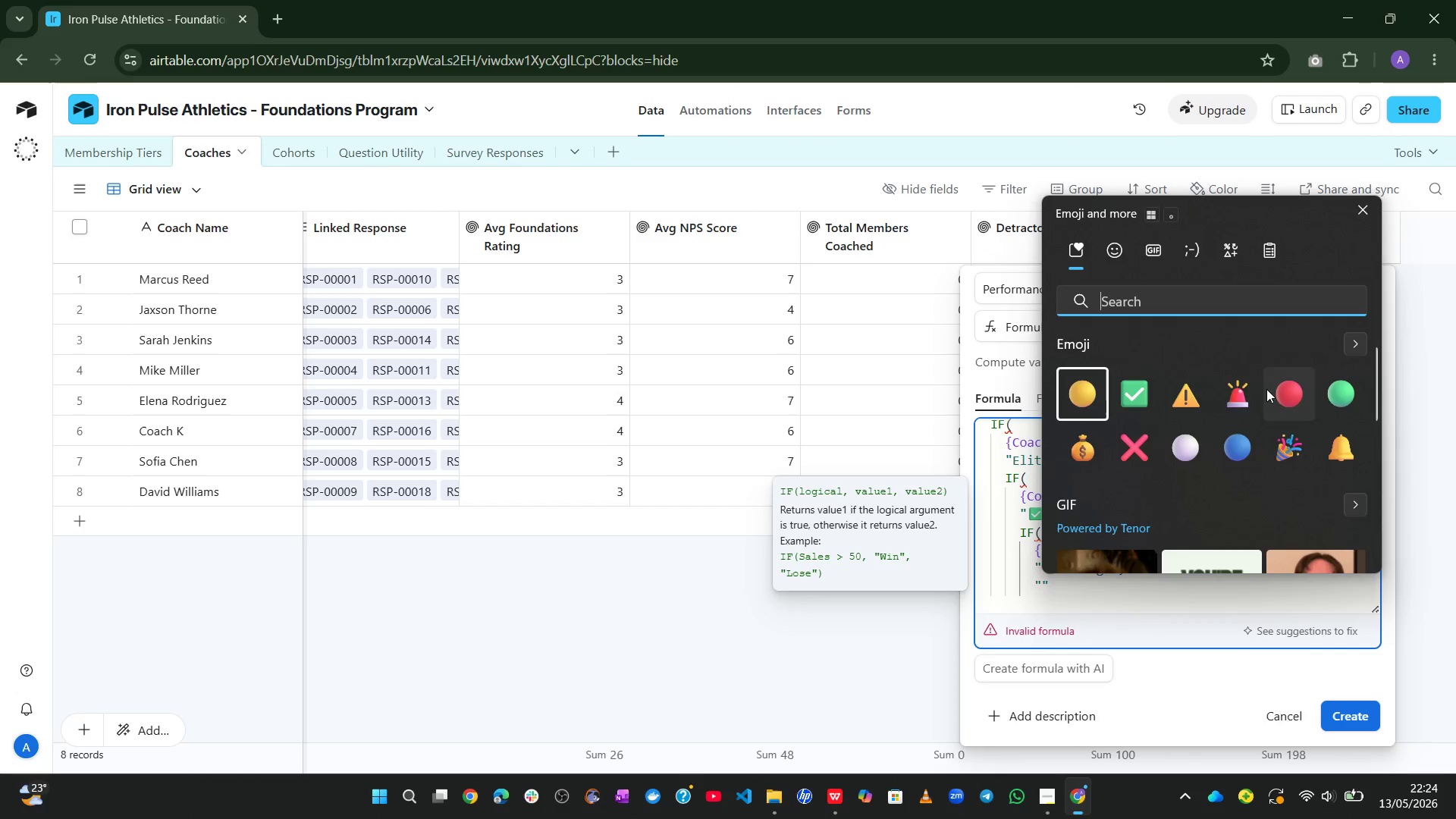 
key(Alt+Control+Meta+Shift+Space)
 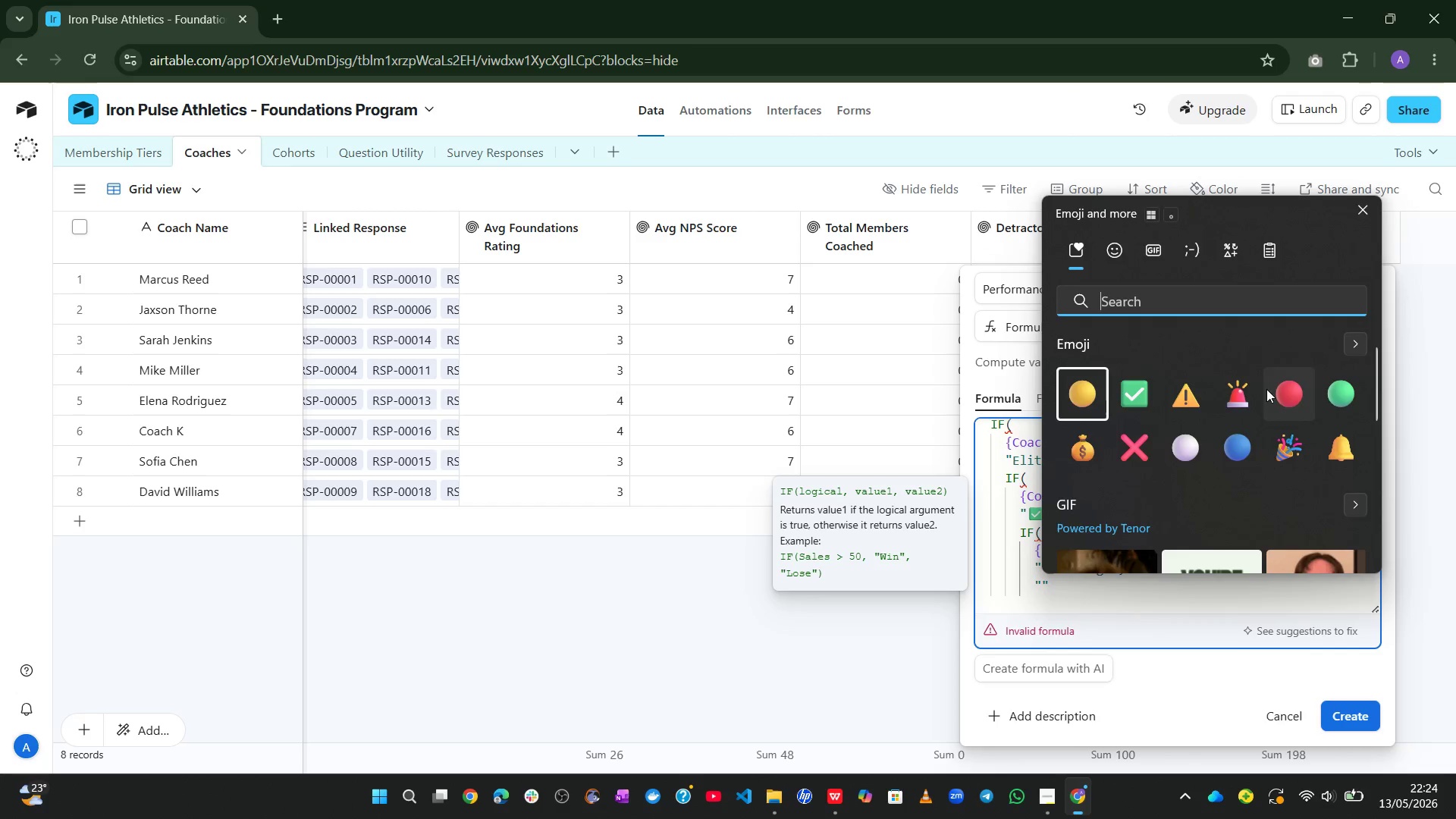 
key(Alt+Control+Meta+AltLeft)
 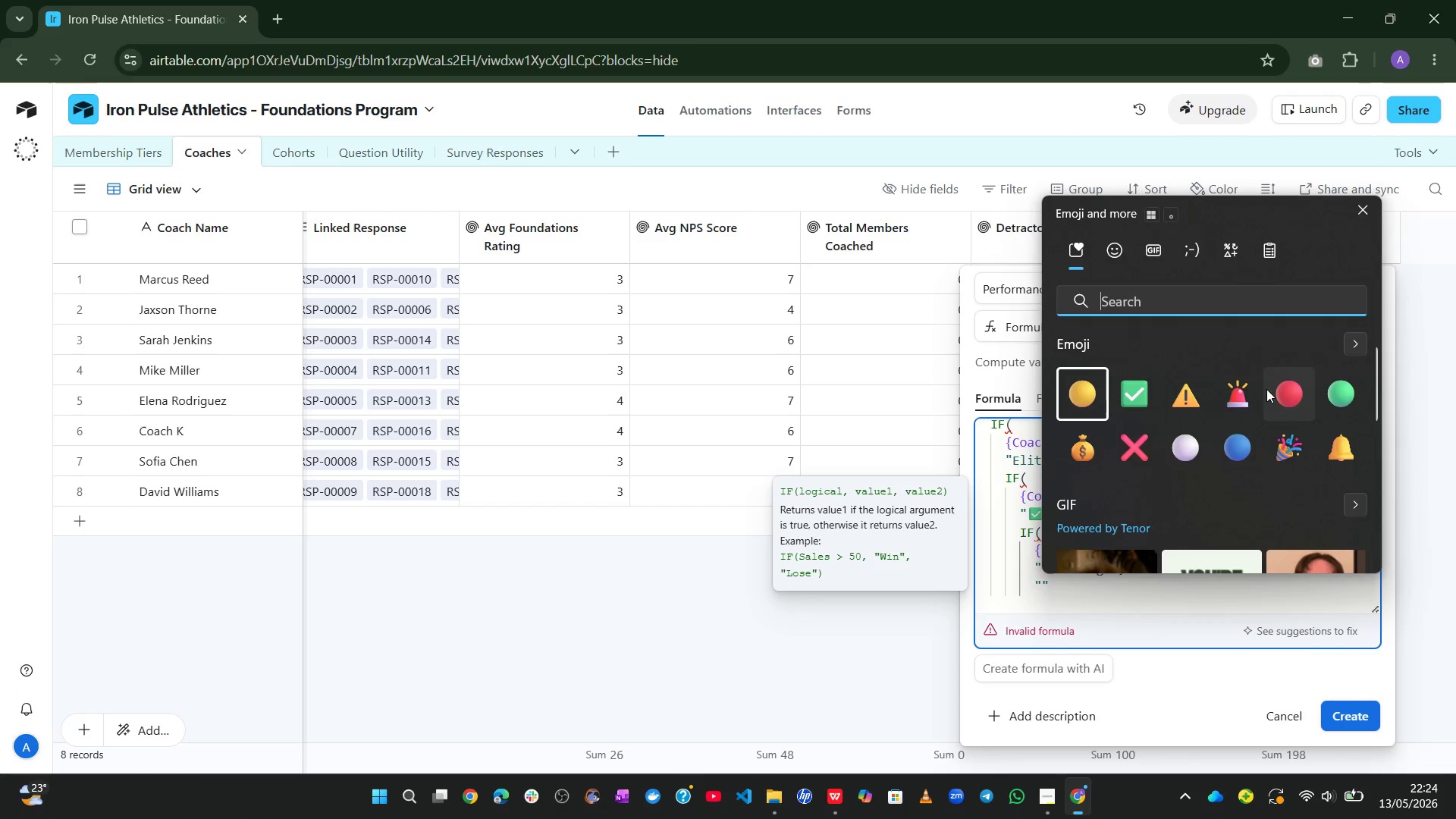 
key(Control+Meta+ControlLeft)
 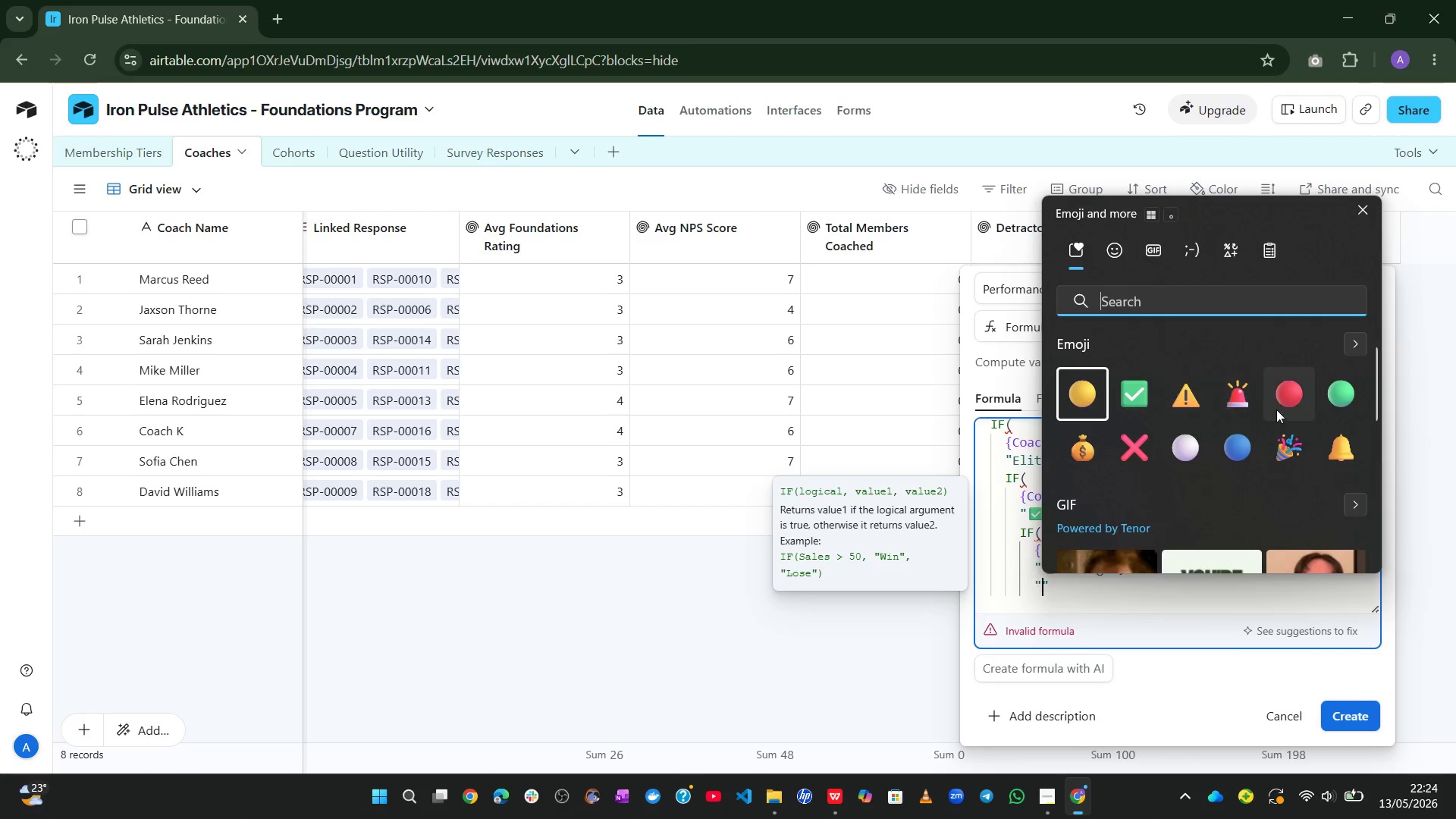 
left_click([1296, 412])
 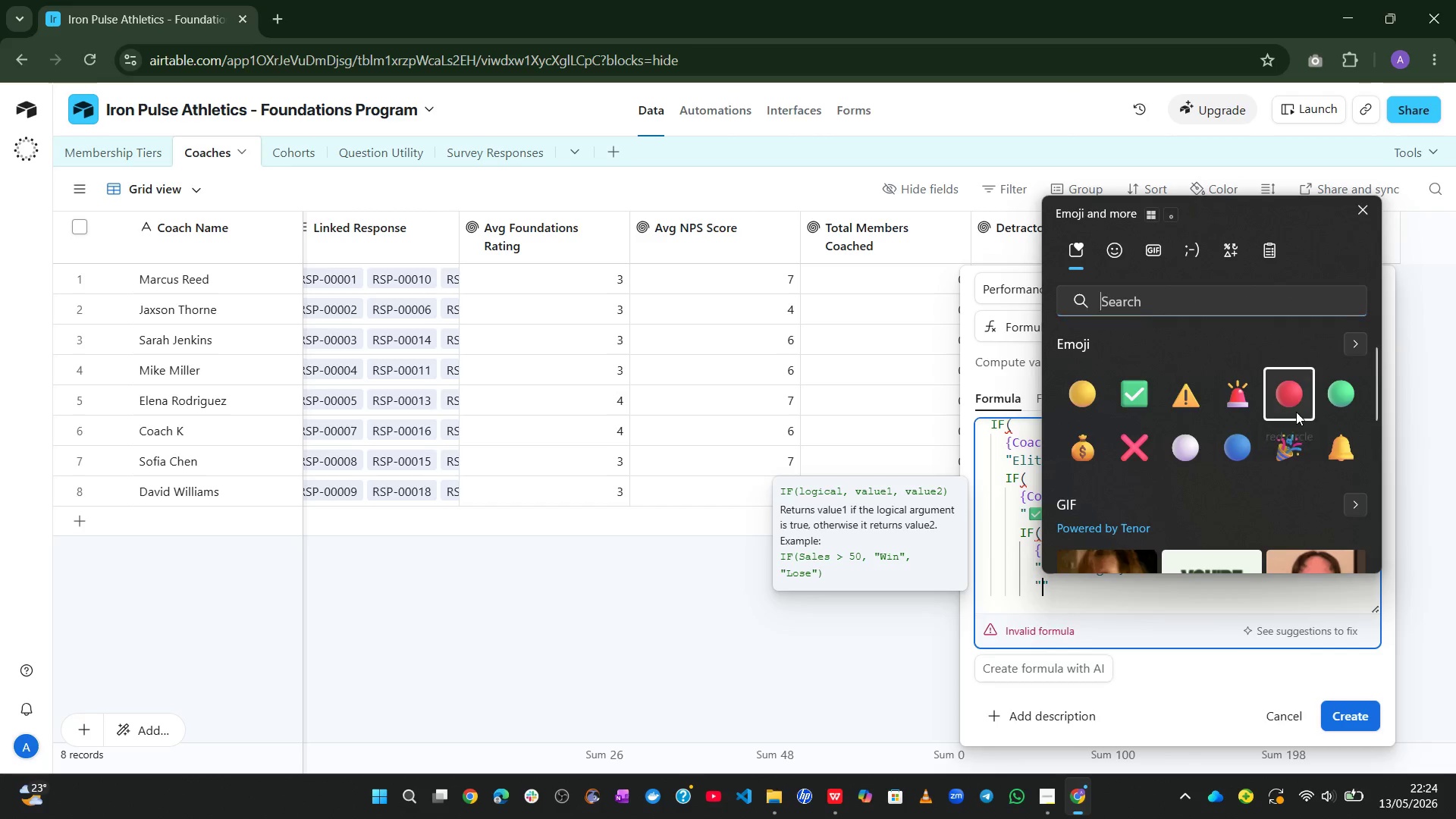 
type(Needs Support)
 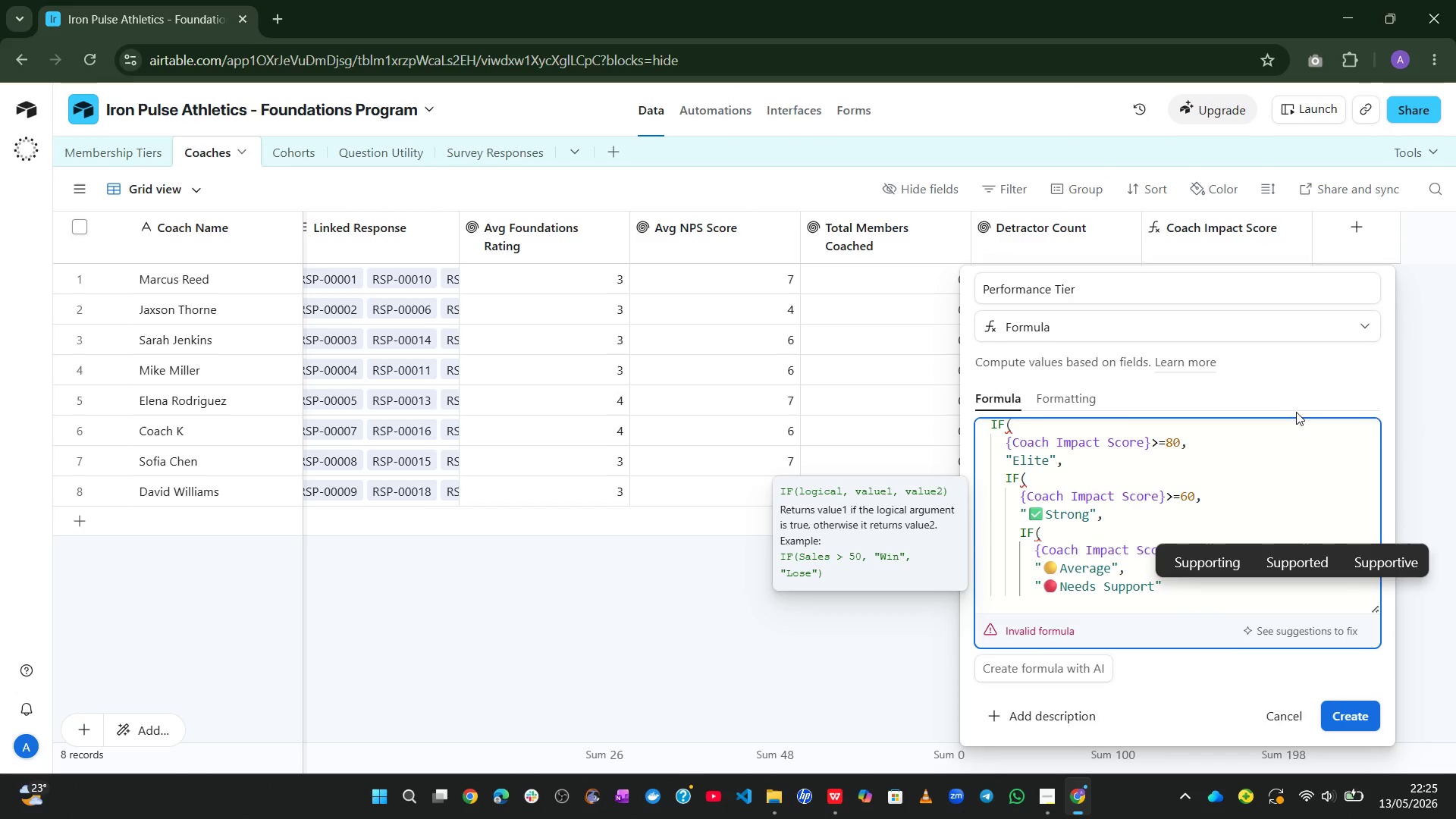 
key(ArrowRight)
 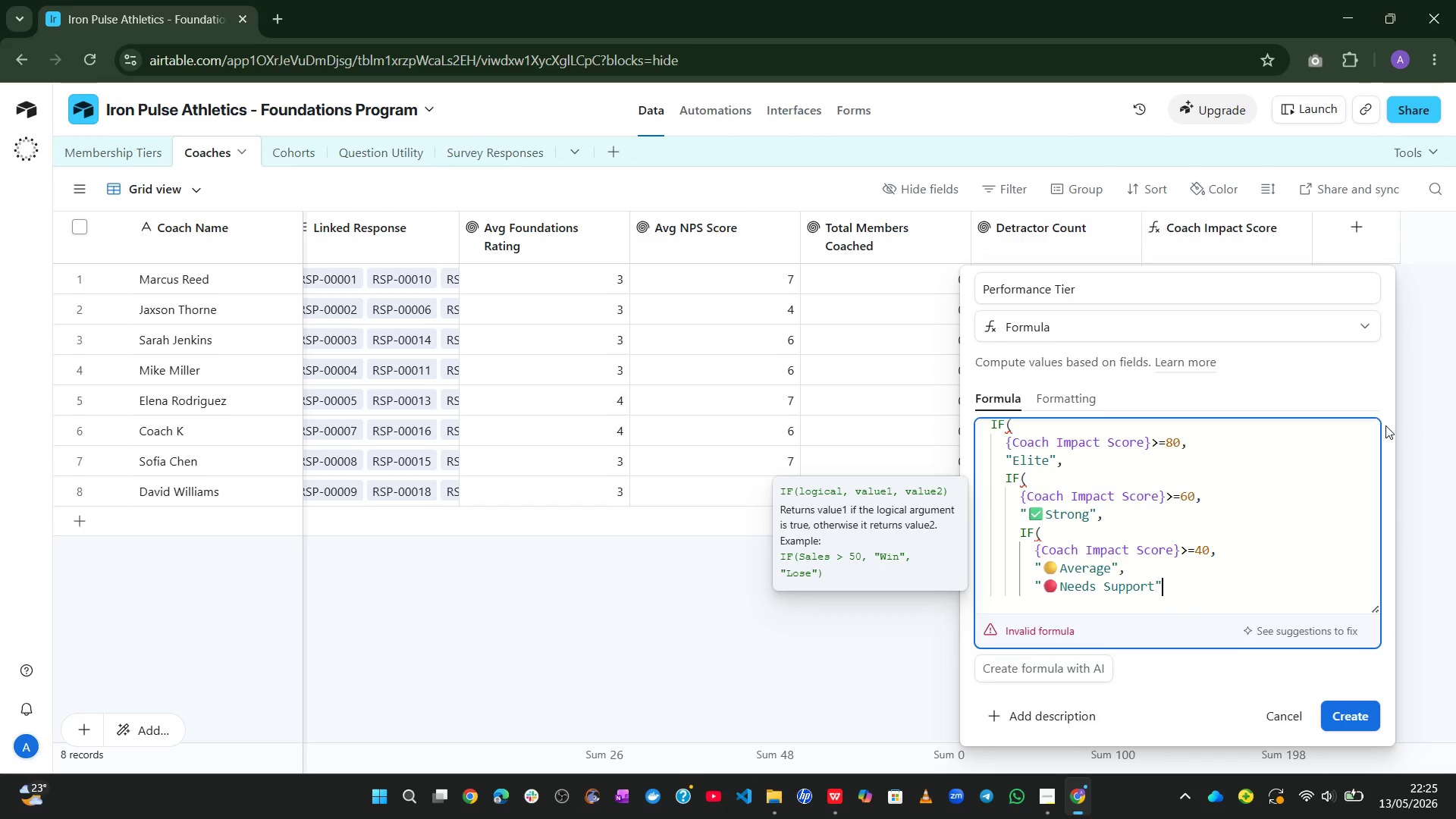 
key(Enter)
 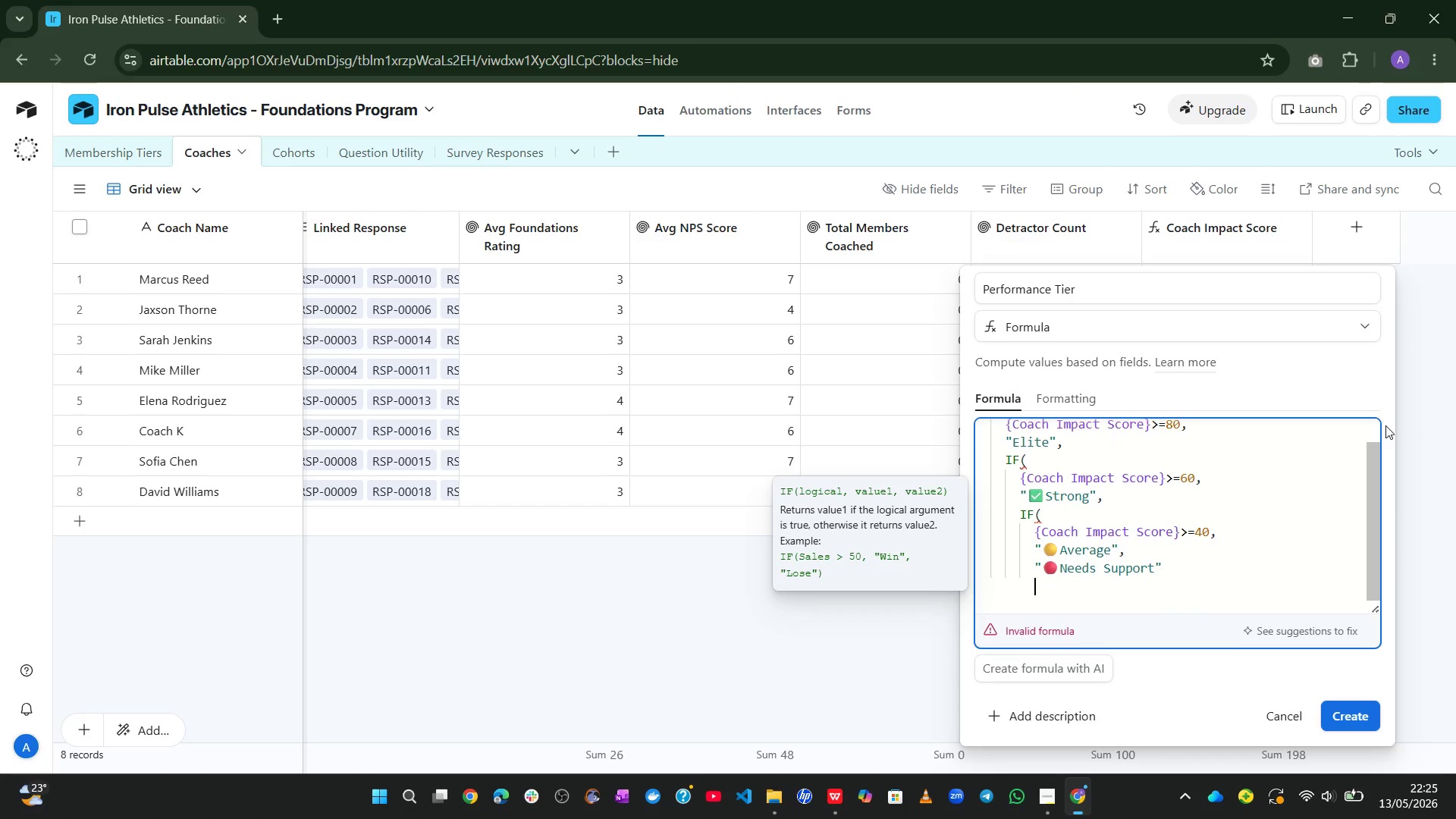 
key(Shift+0)
 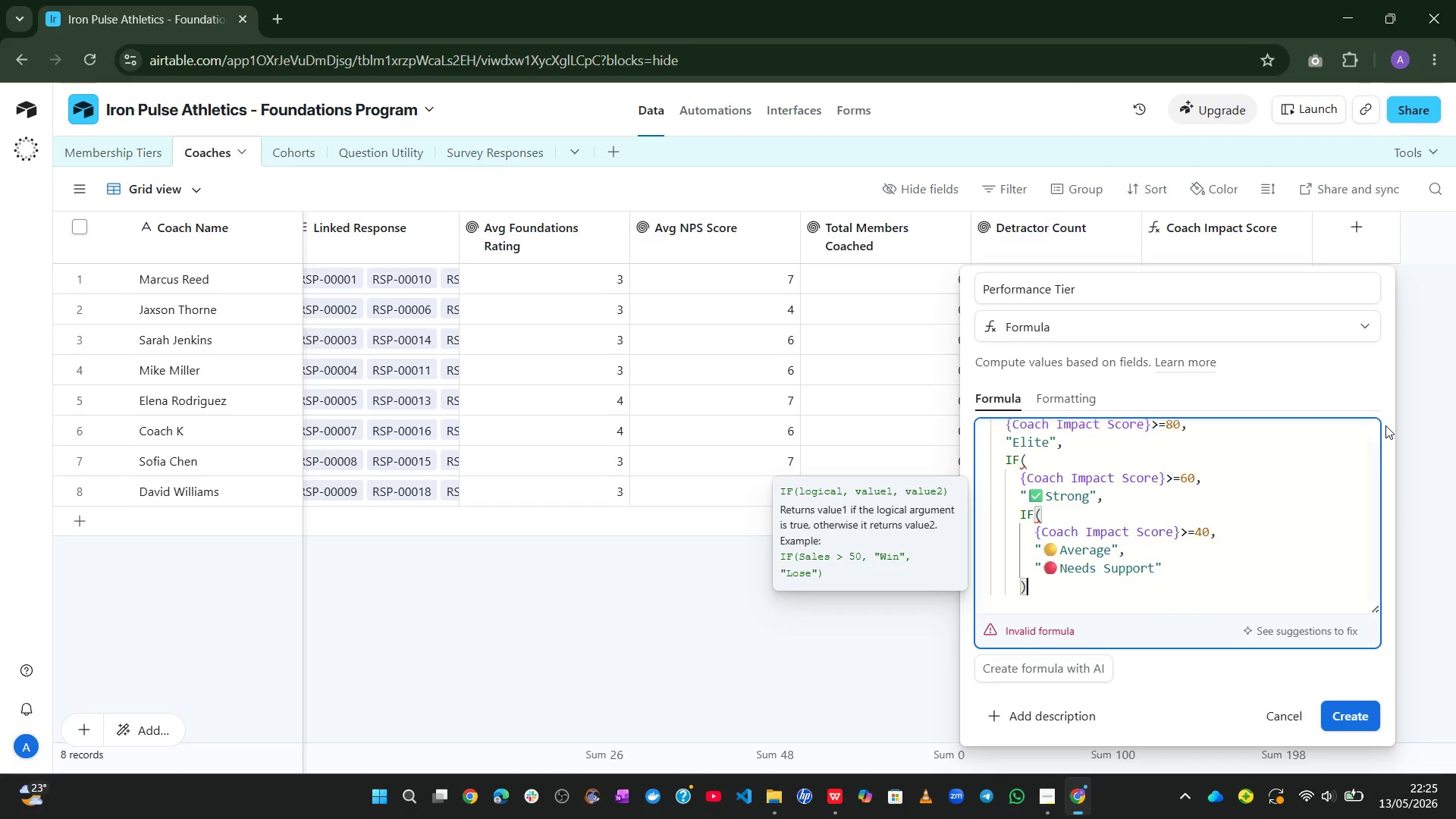 
key(Enter)
 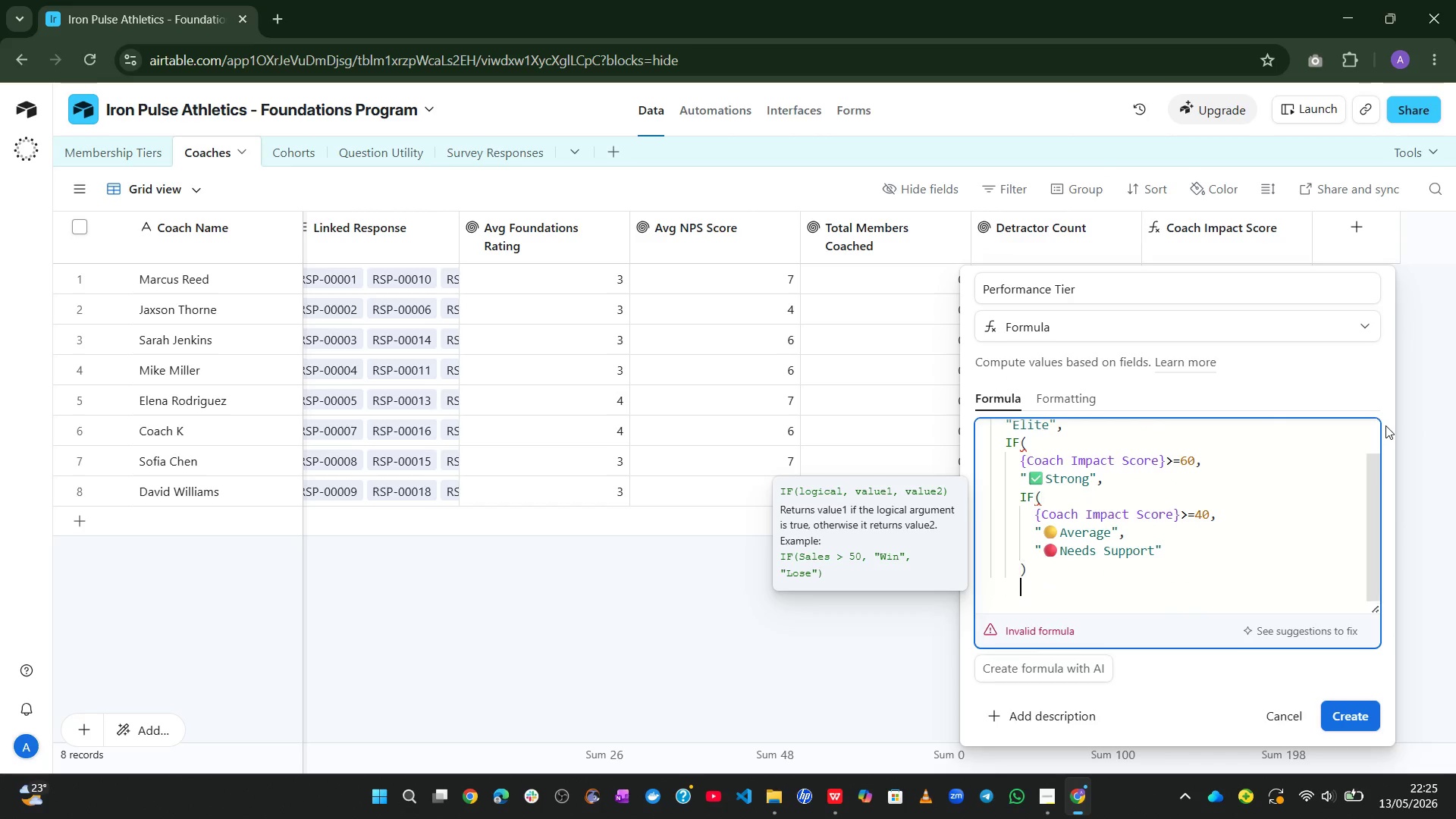 
key(Shift+0)
 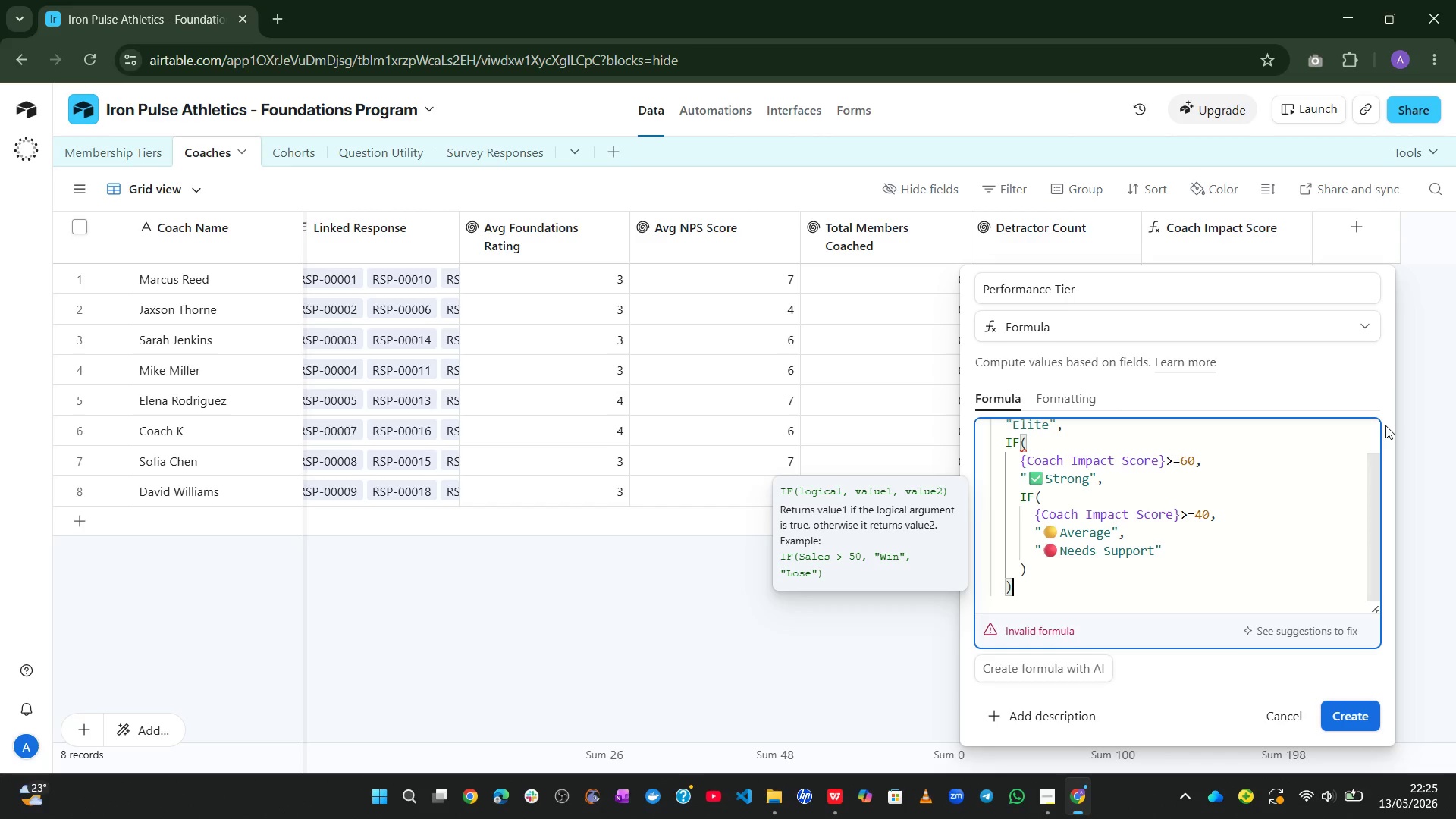 
key(Enter)
 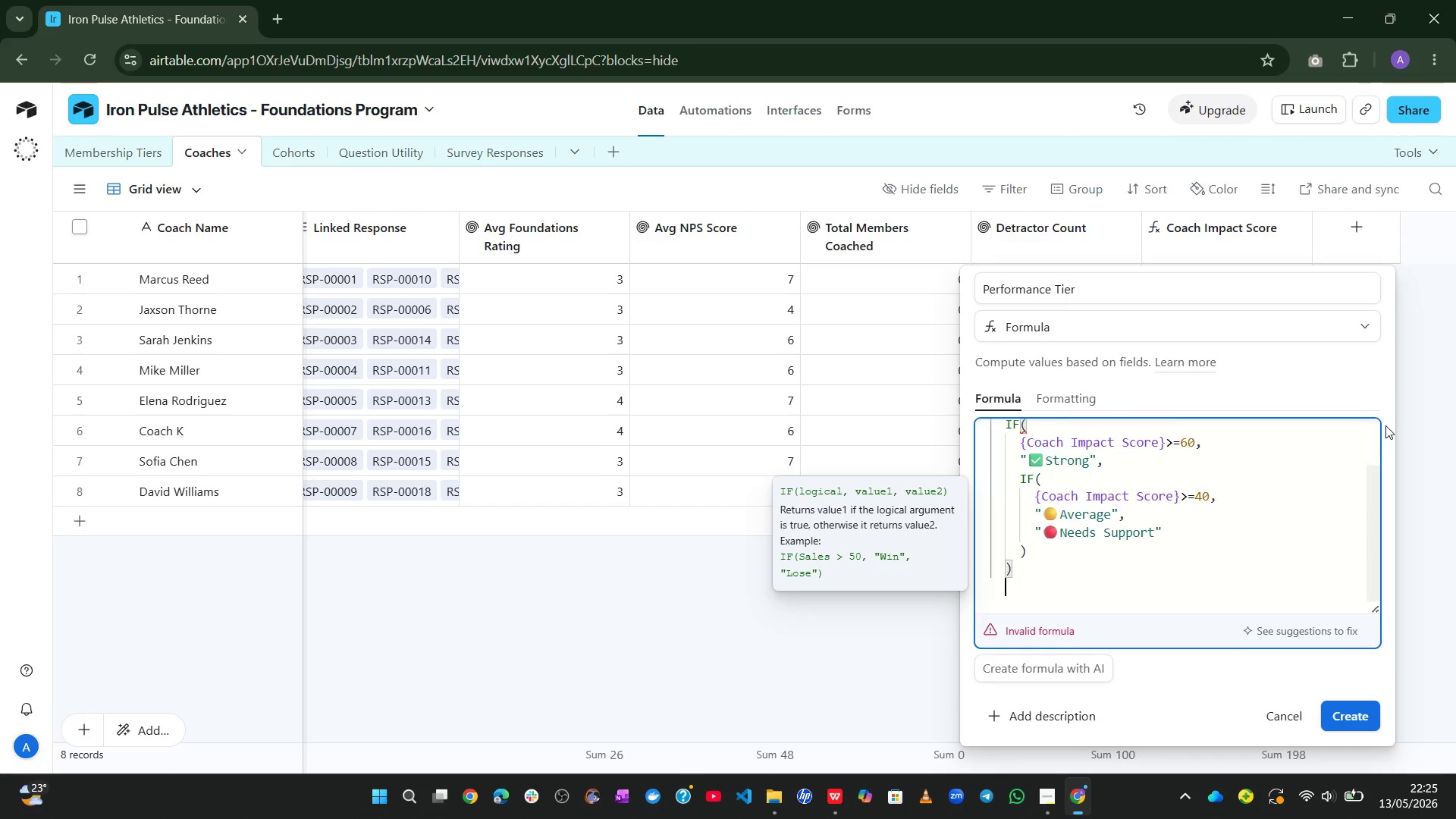 
key(Shift+0)
 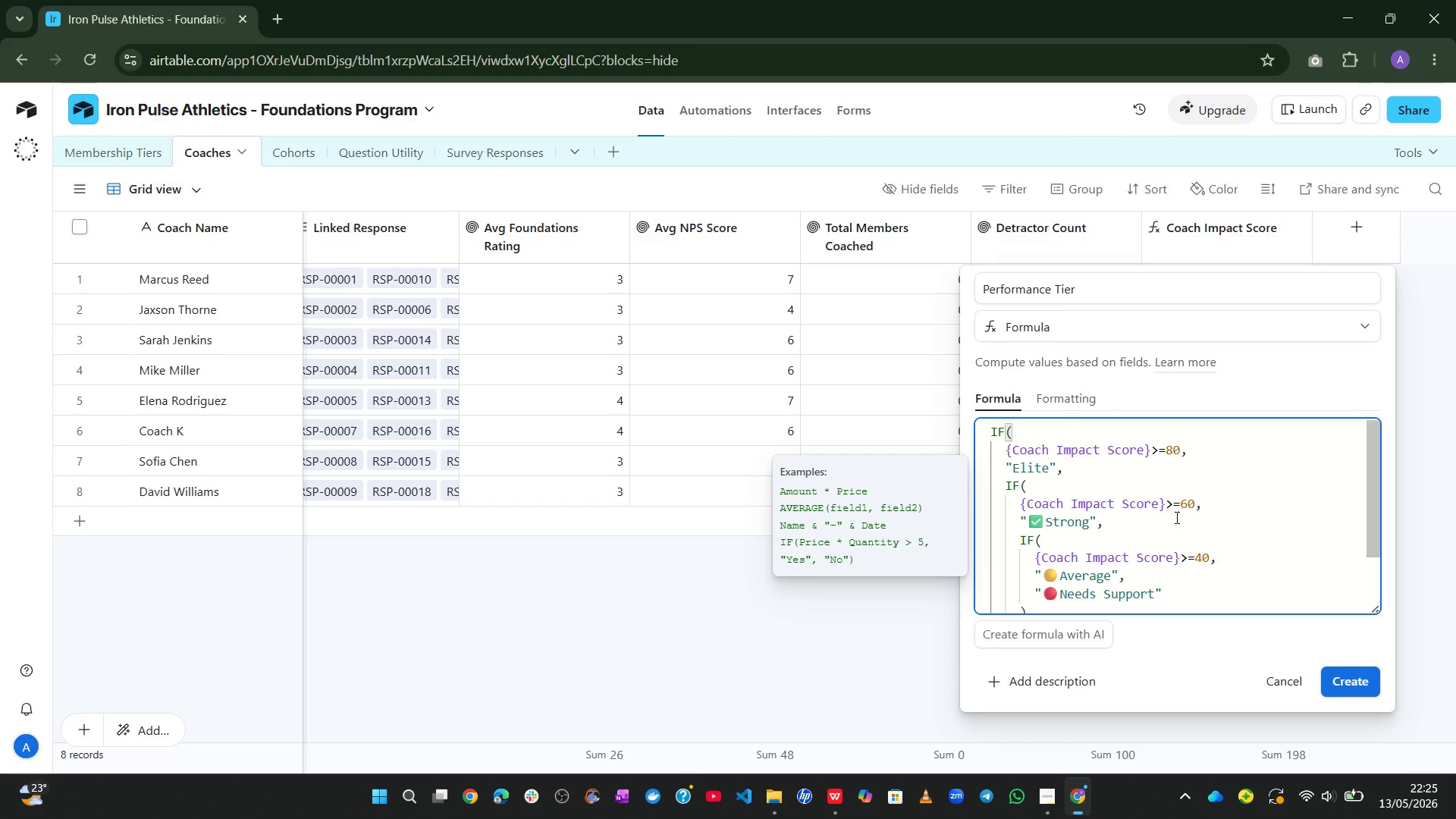 
wait(15.44)
 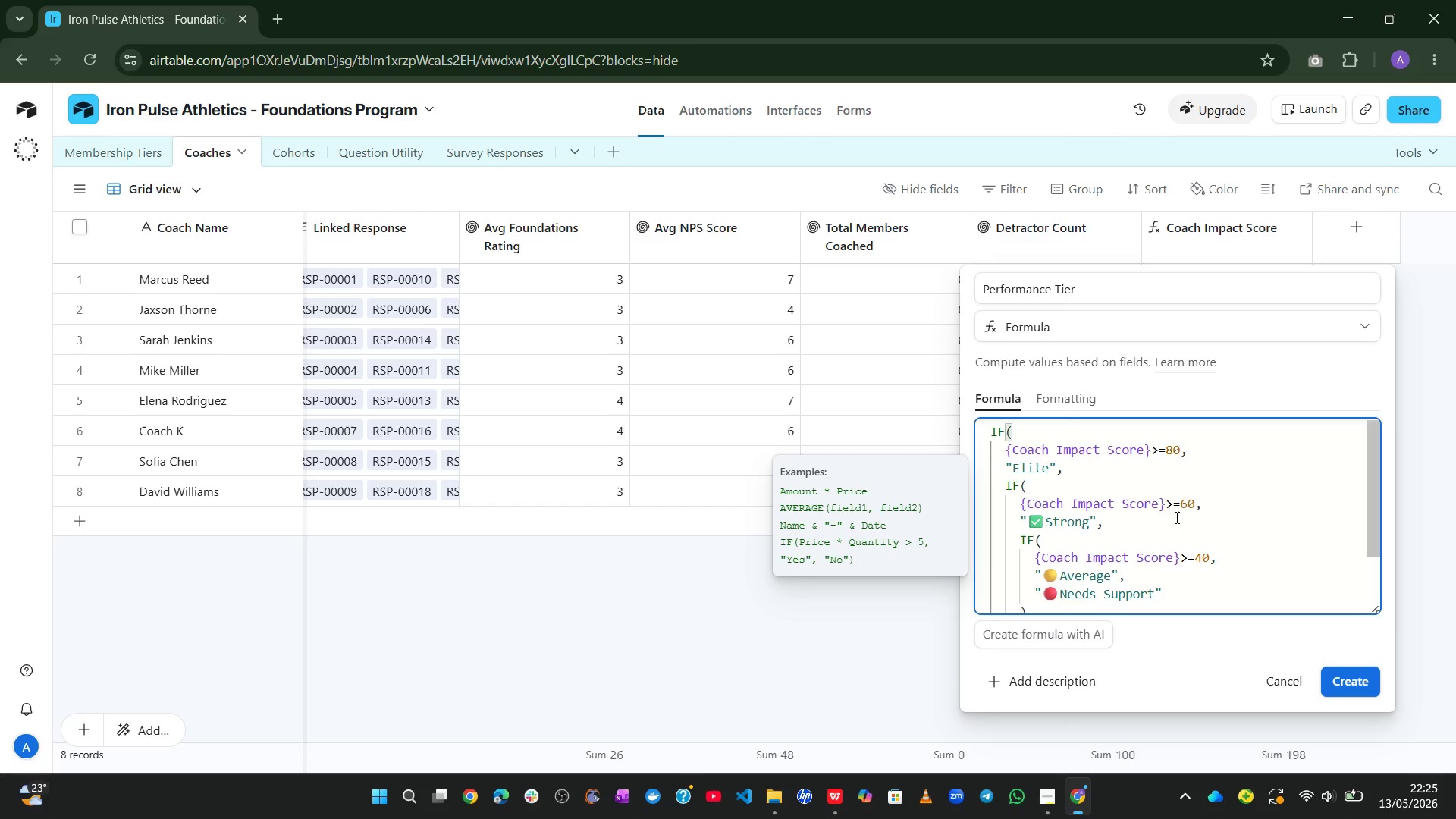 
left_click([1046, 789])